 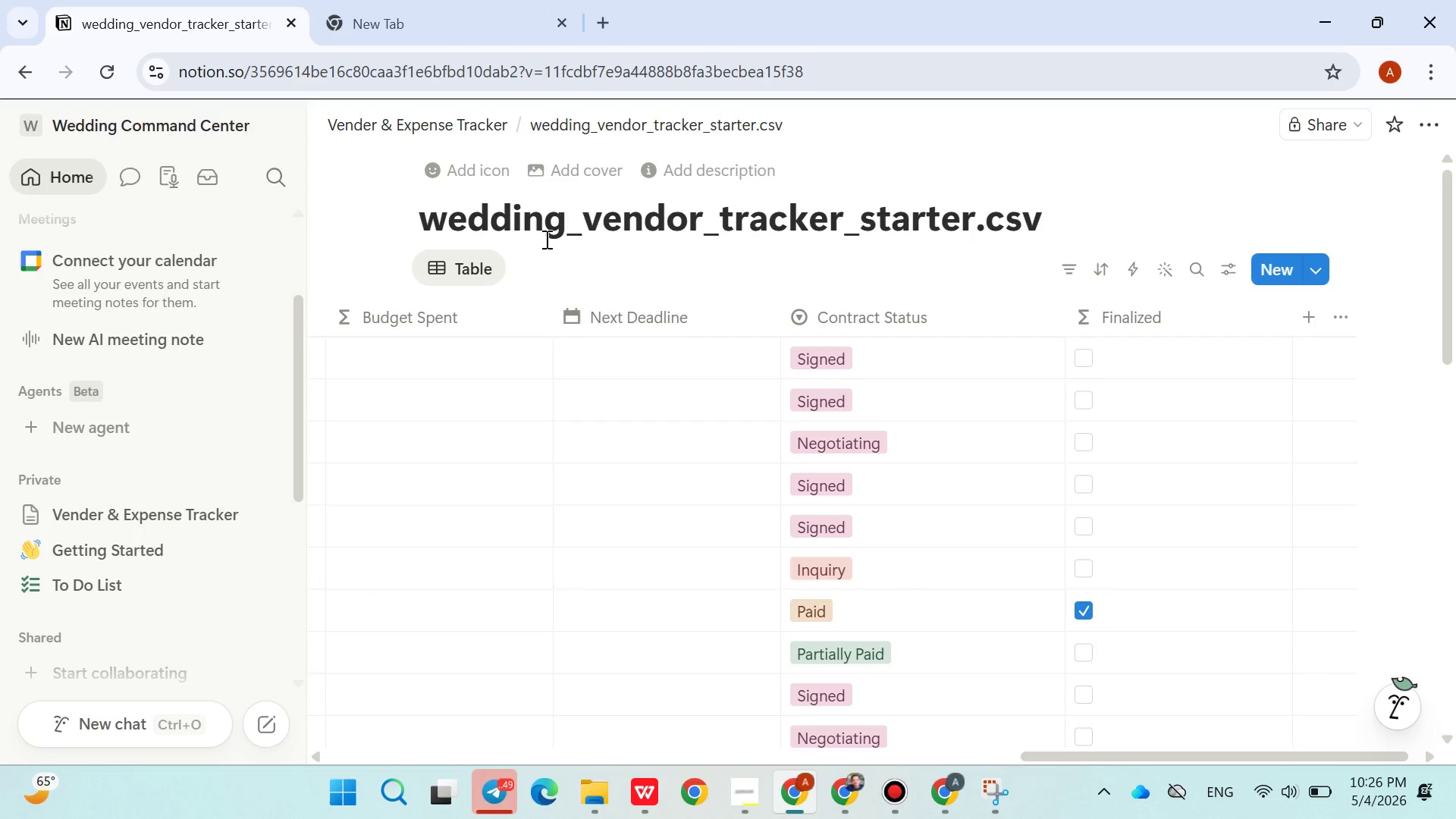 
triple_click([545, 239])
 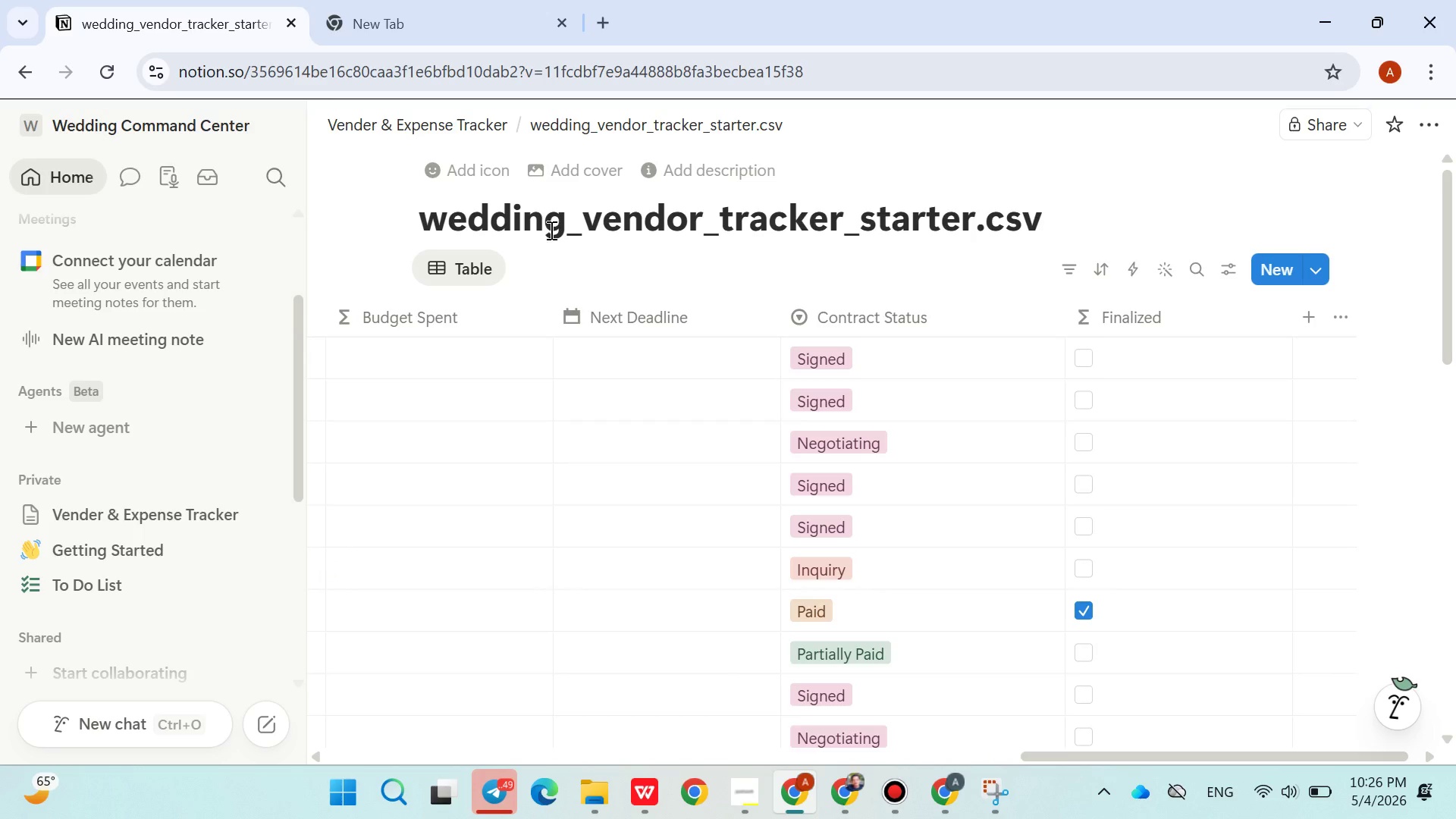 
double_click([556, 225])
 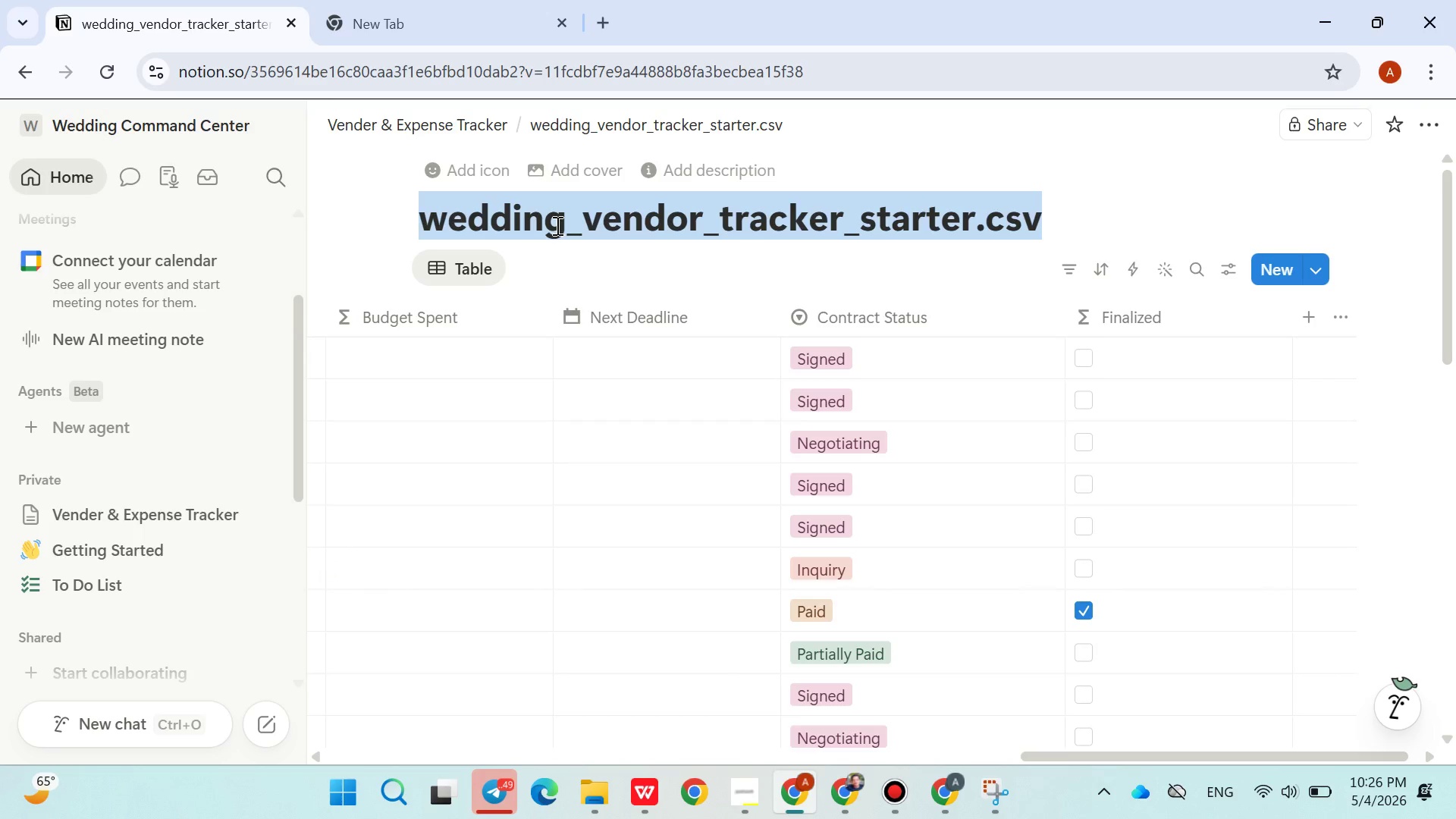 
triple_click([556, 225])
 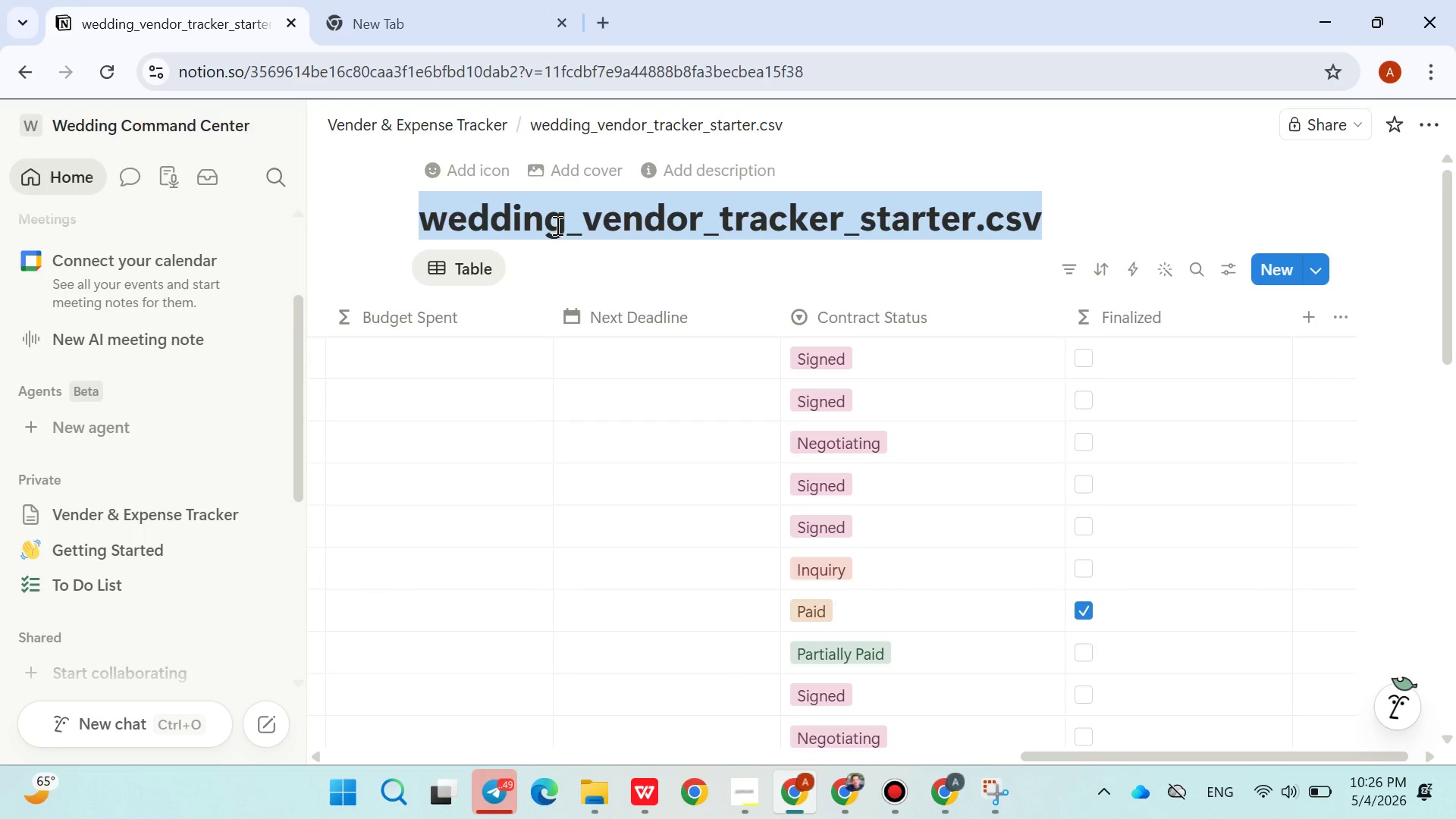 
wait(7.61)
 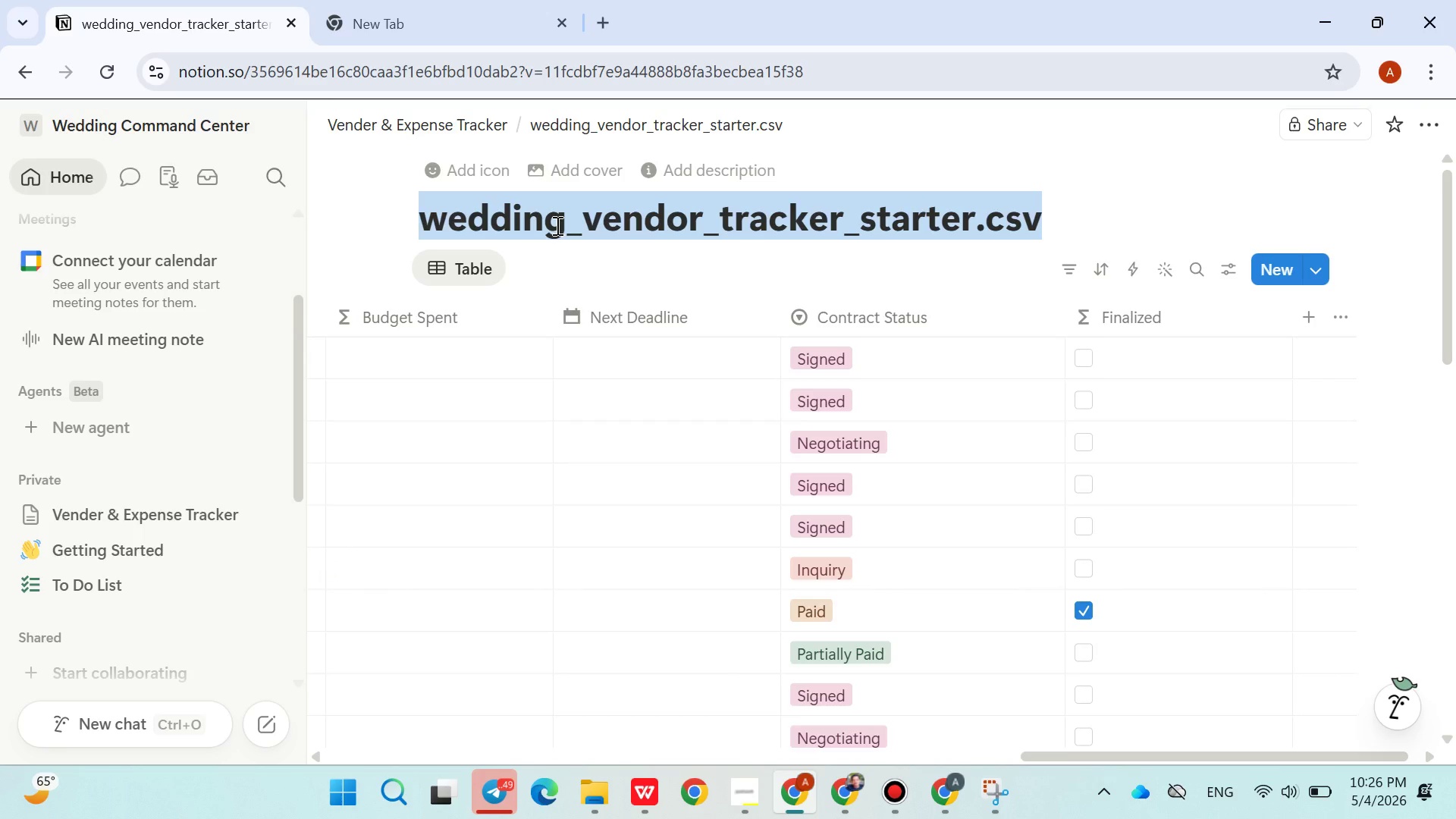 
type(Vendor & Expense Tracker)
 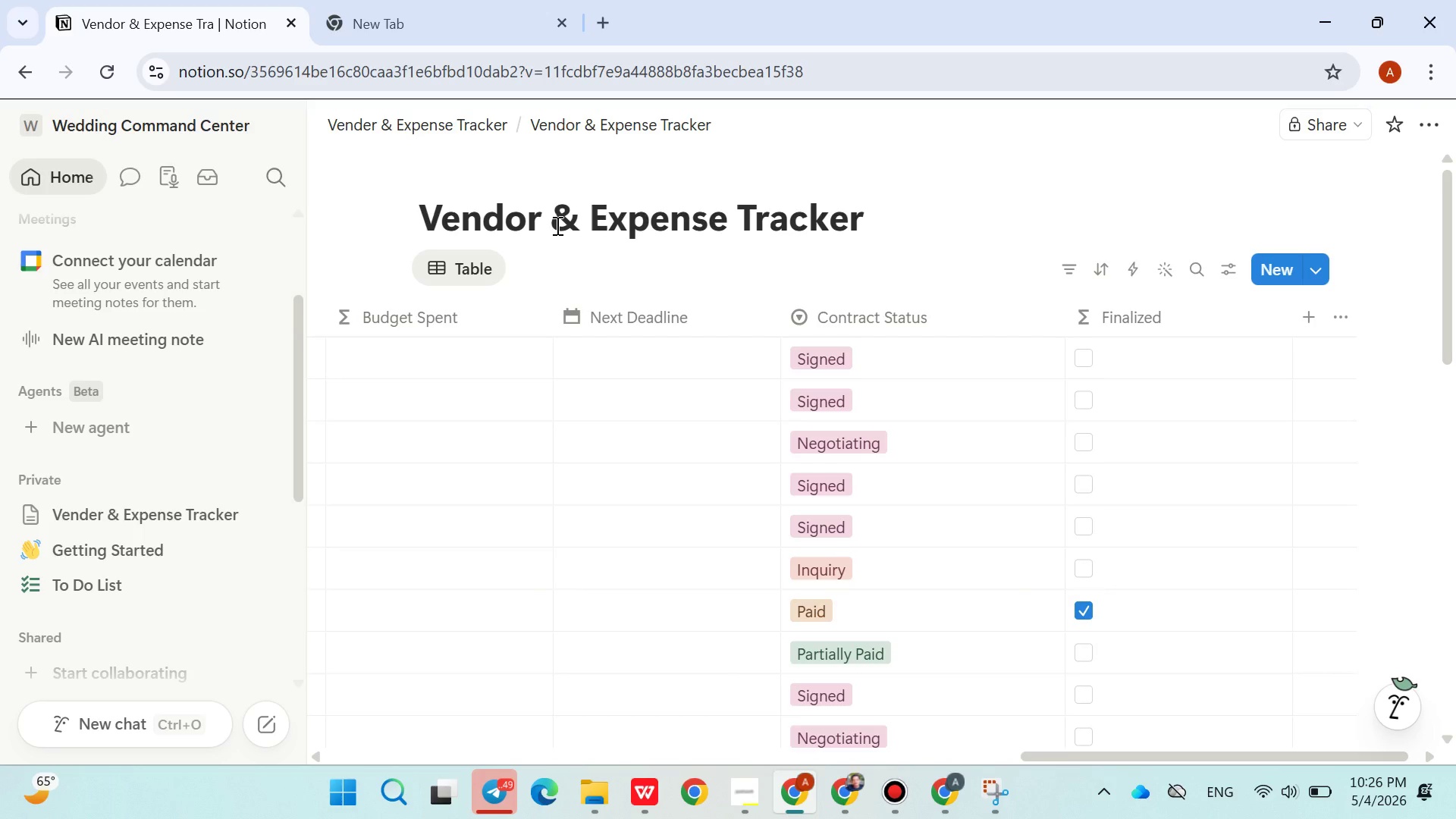 
left_click([647, 272])
 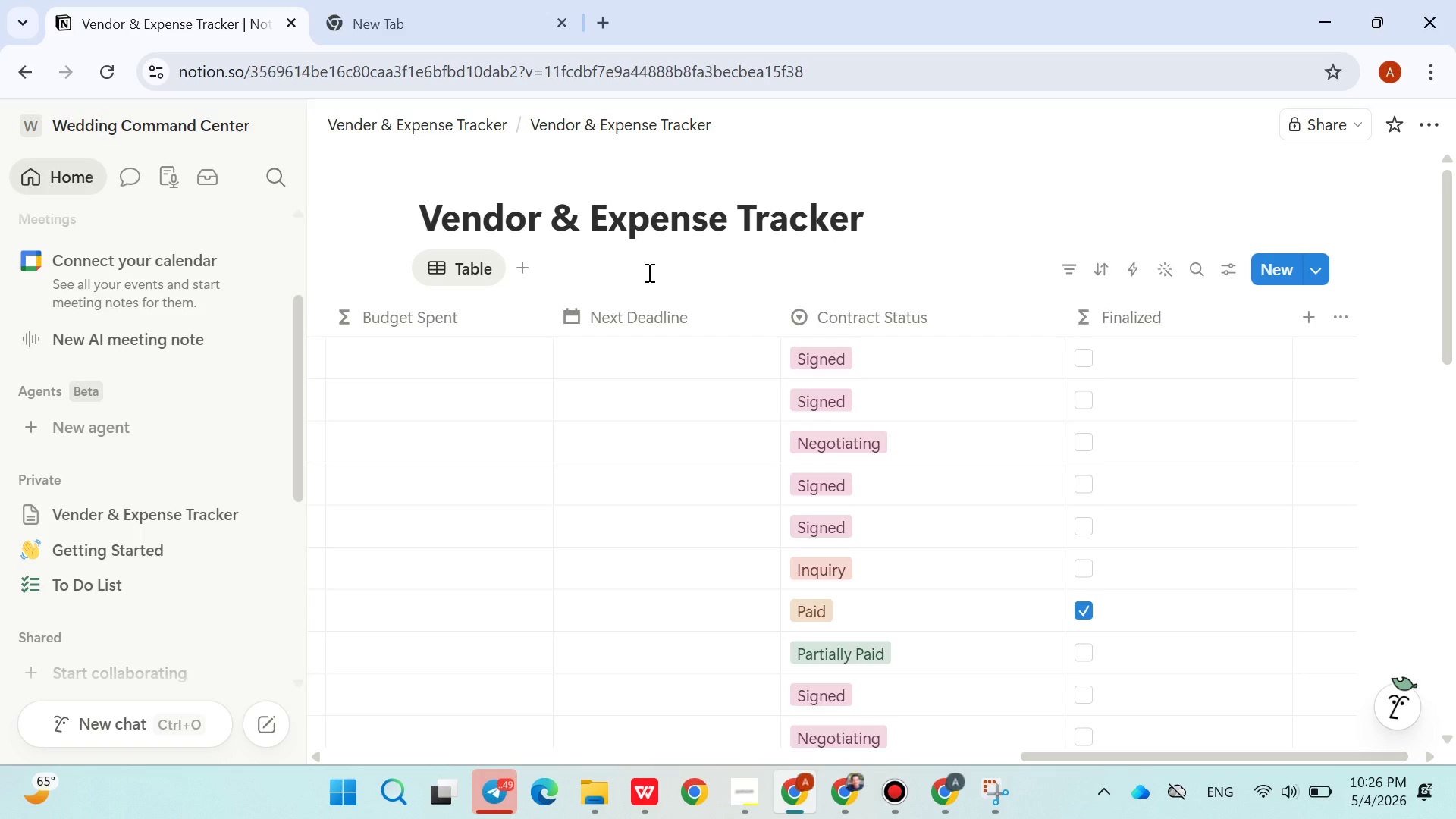 
wait(10.36)
 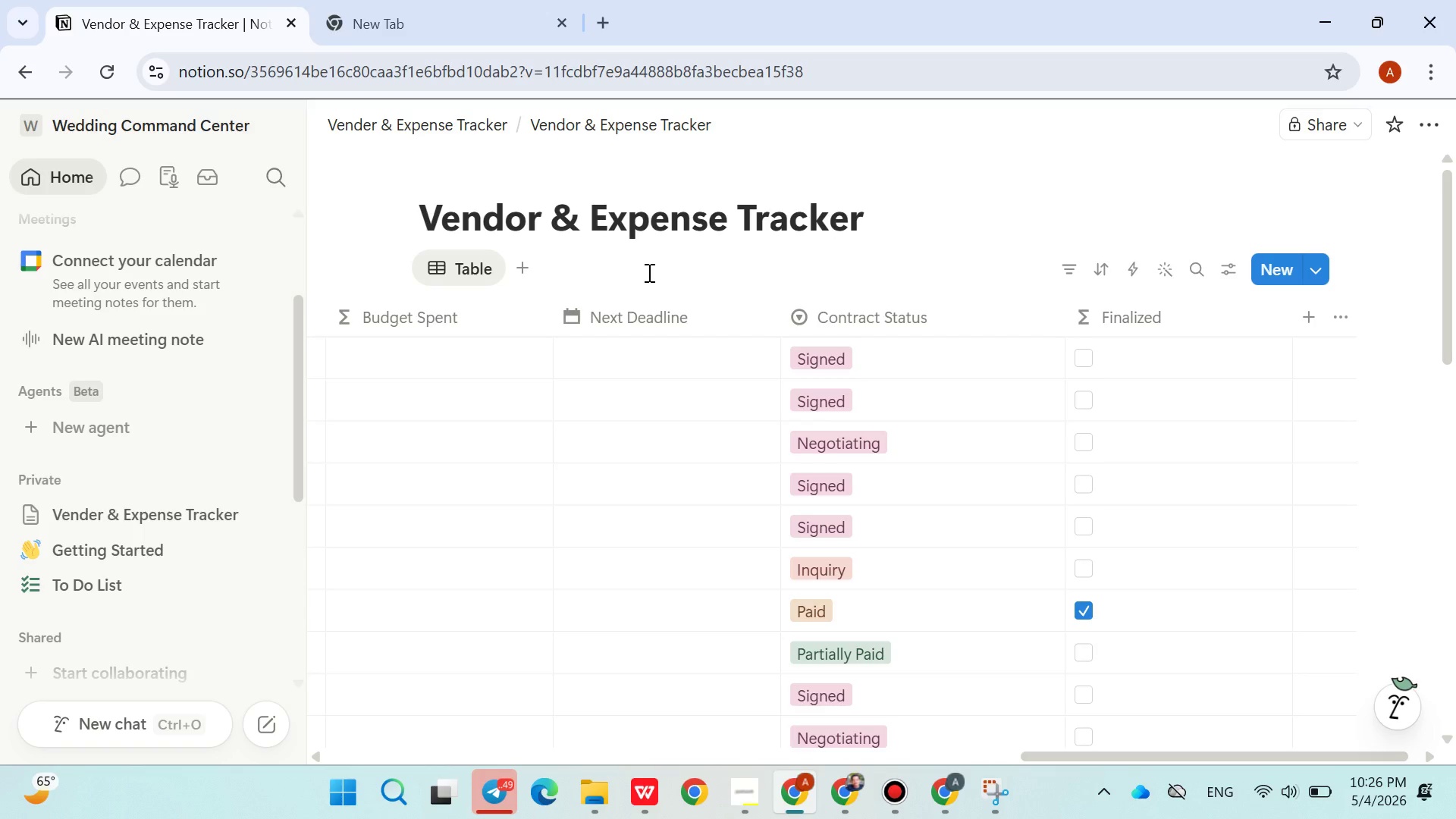 
left_click([555, 363])
 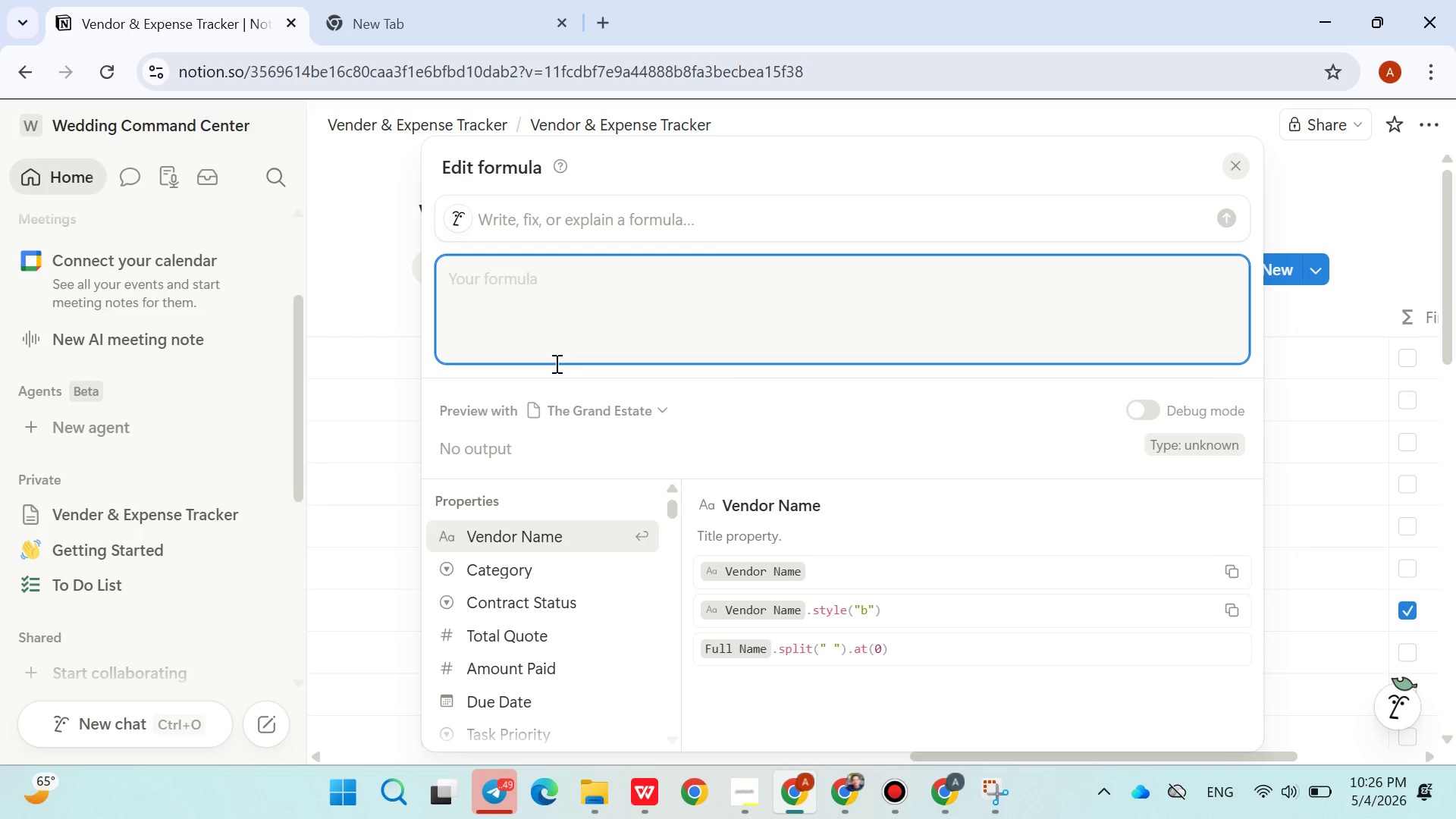 
wait(11.58)
 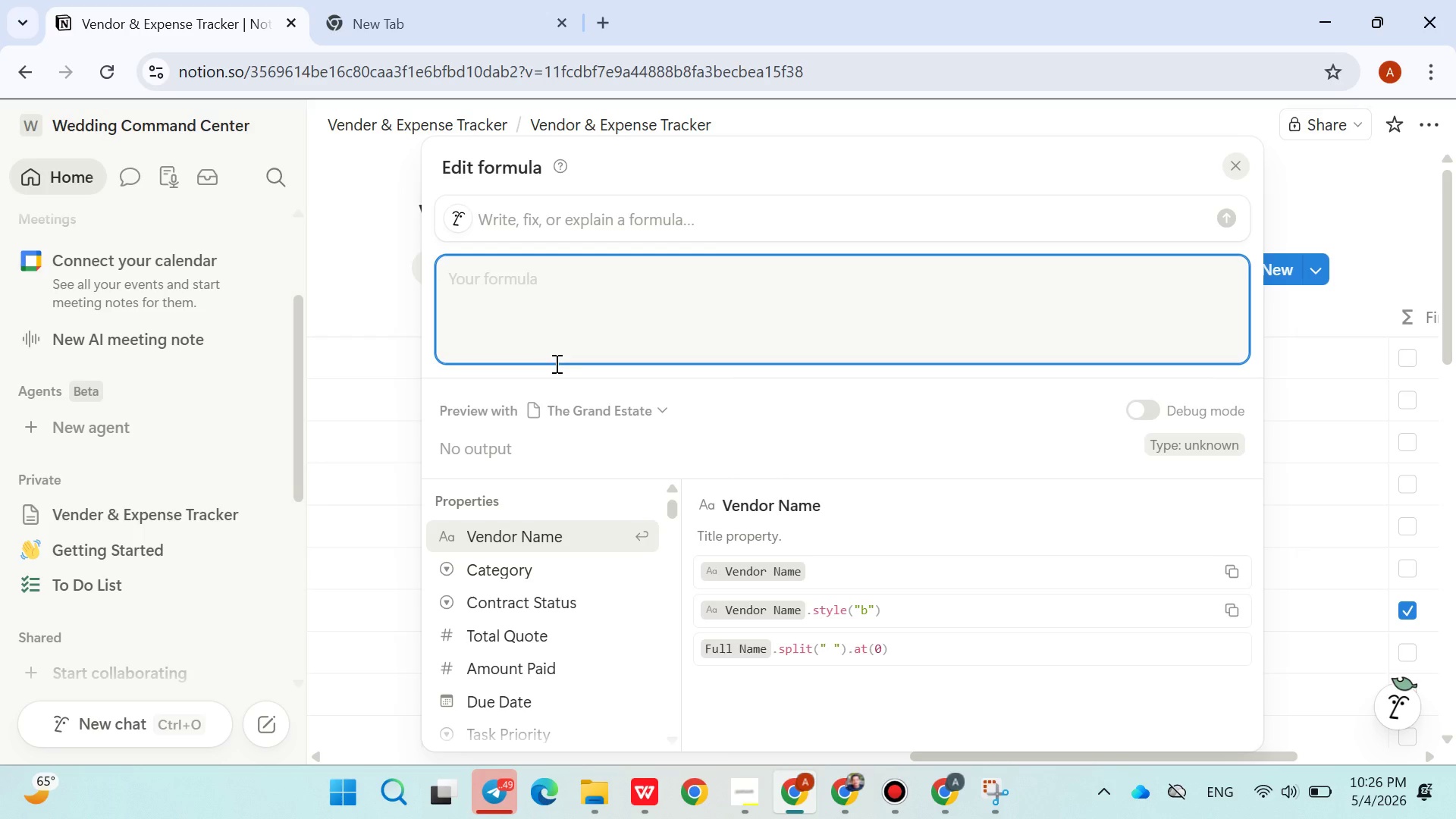 
left_click([491, 782])
 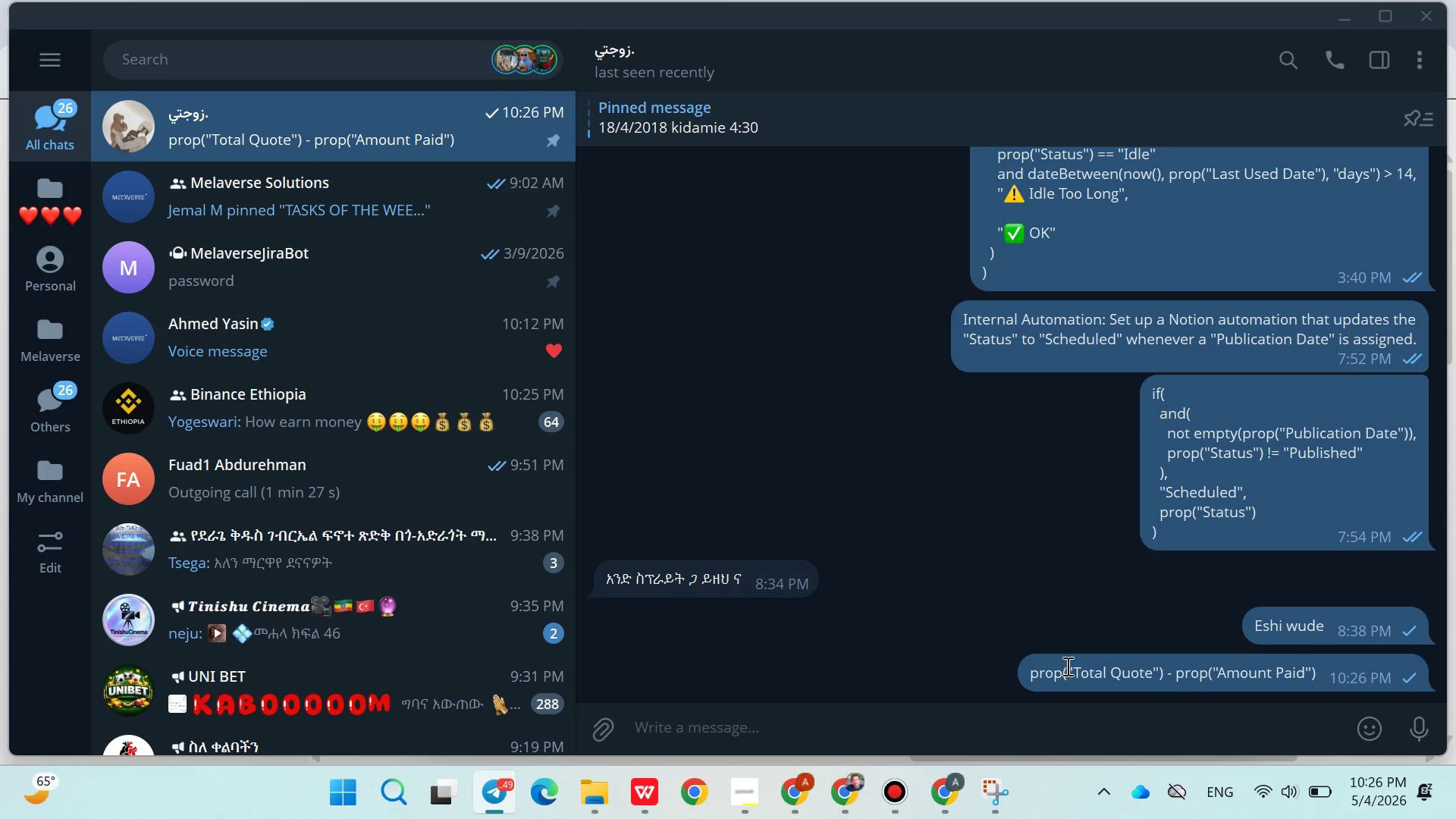 
right_click([1066, 666])
 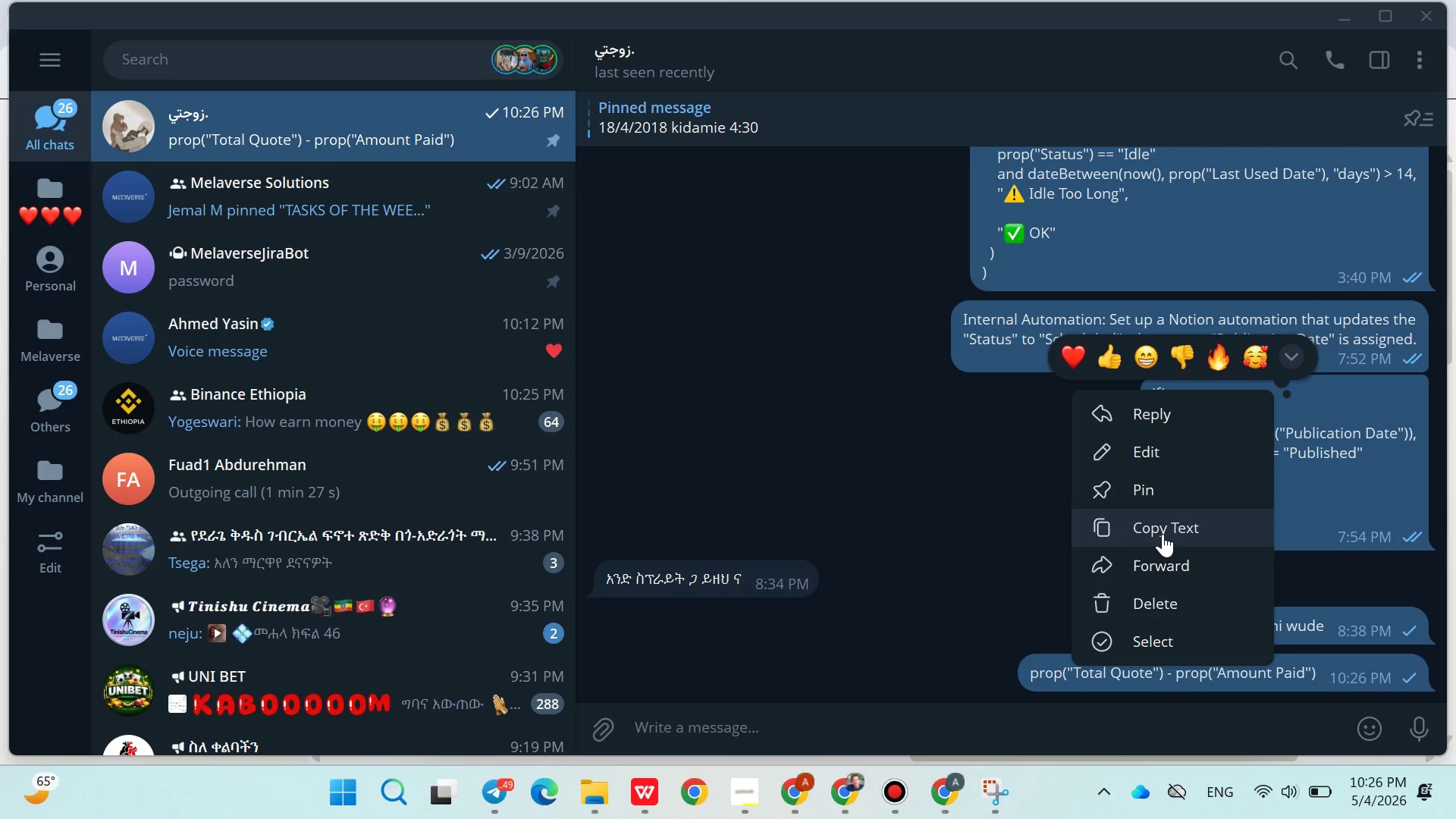 
left_click([1163, 534])
 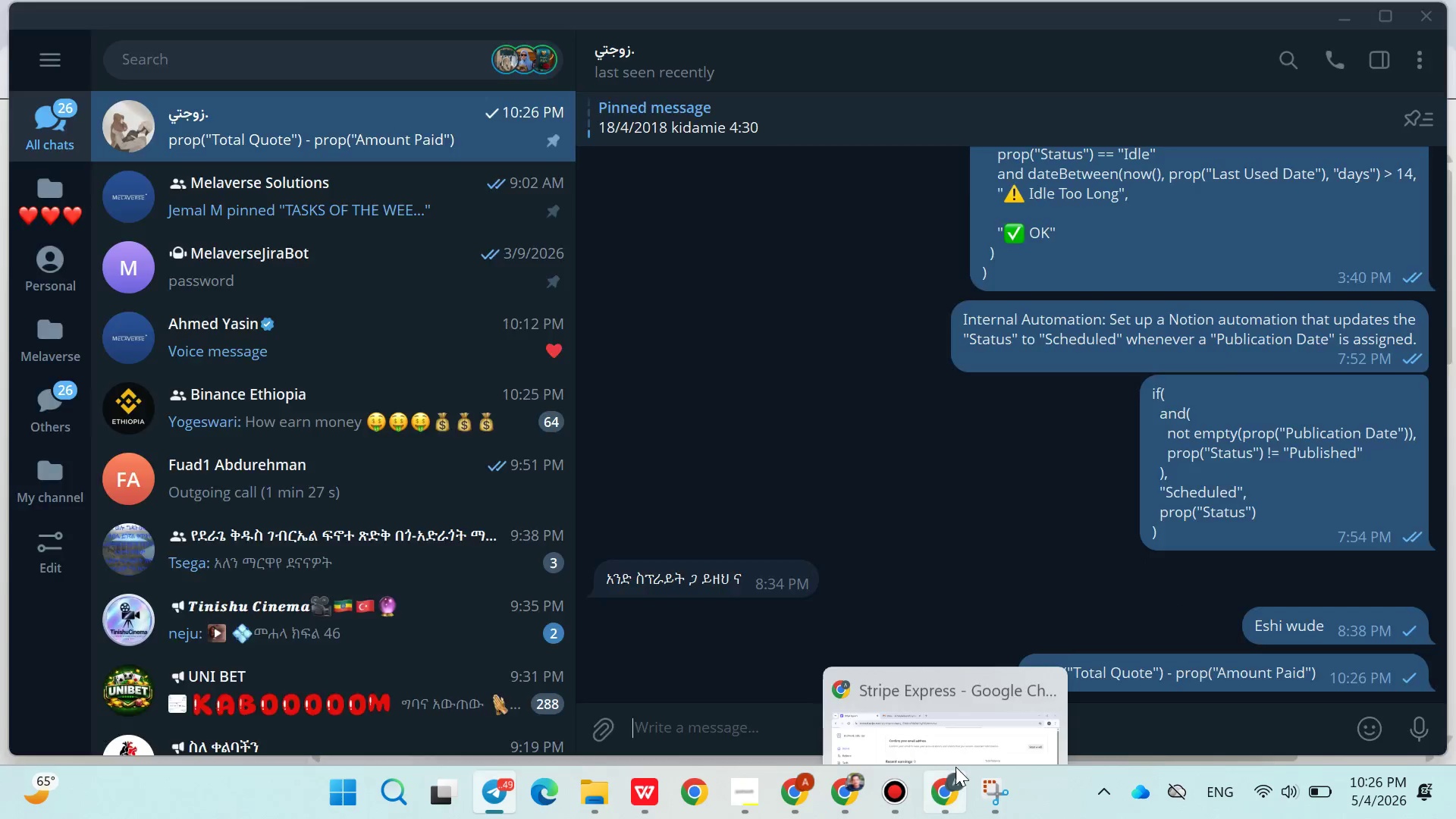 
double_click([956, 767])
 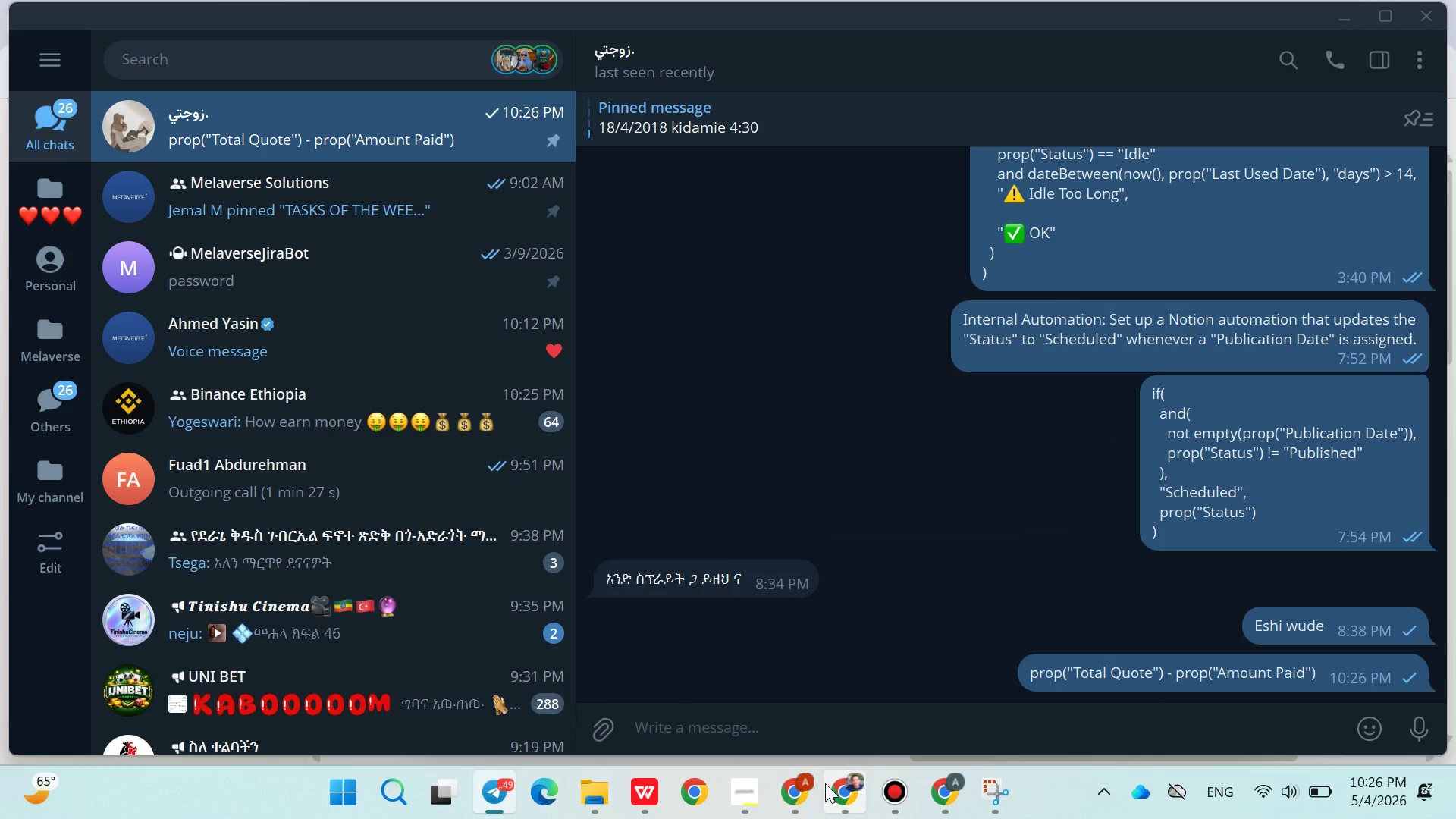 
left_click([812, 789])
 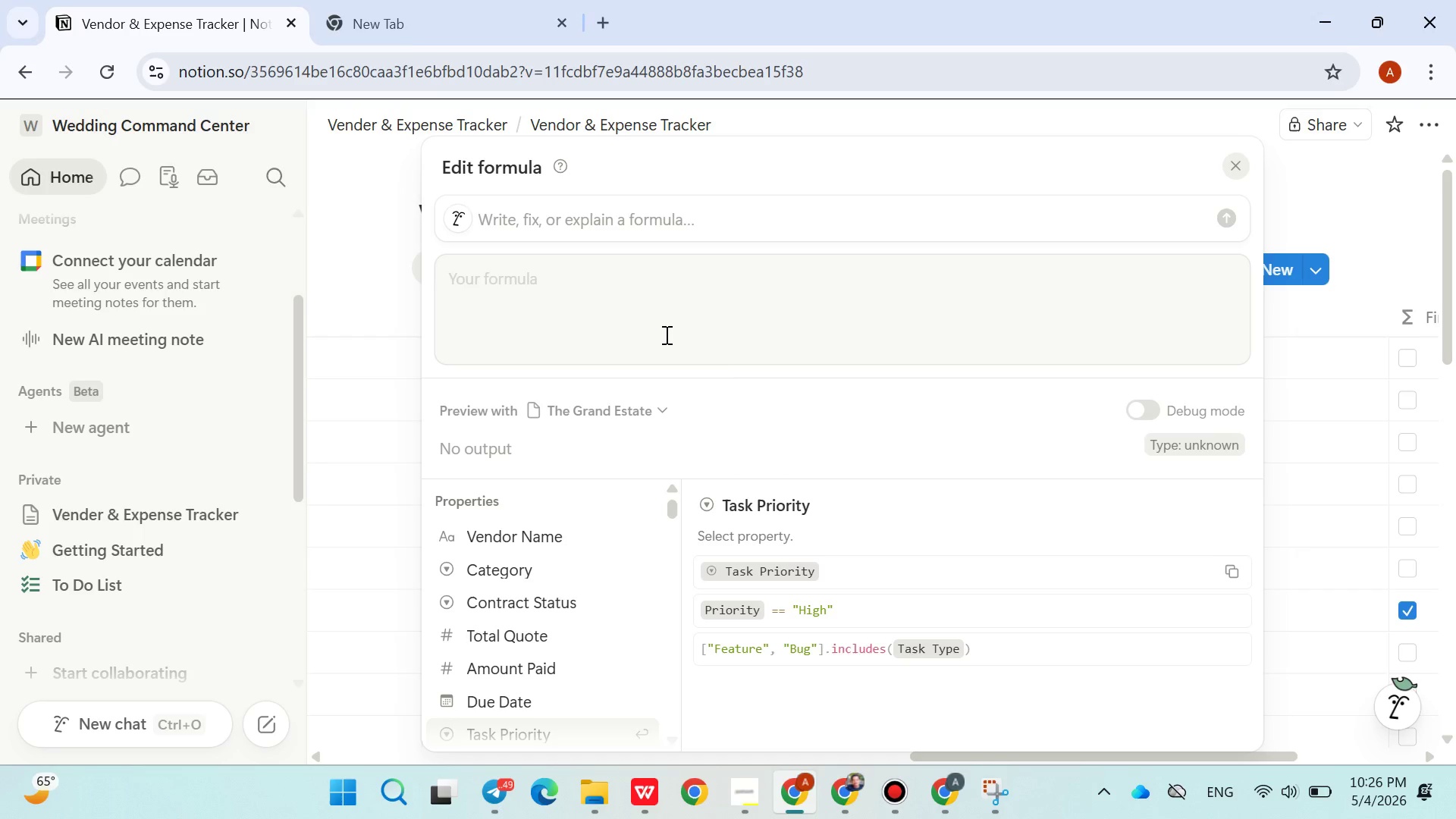 
left_click([665, 334])
 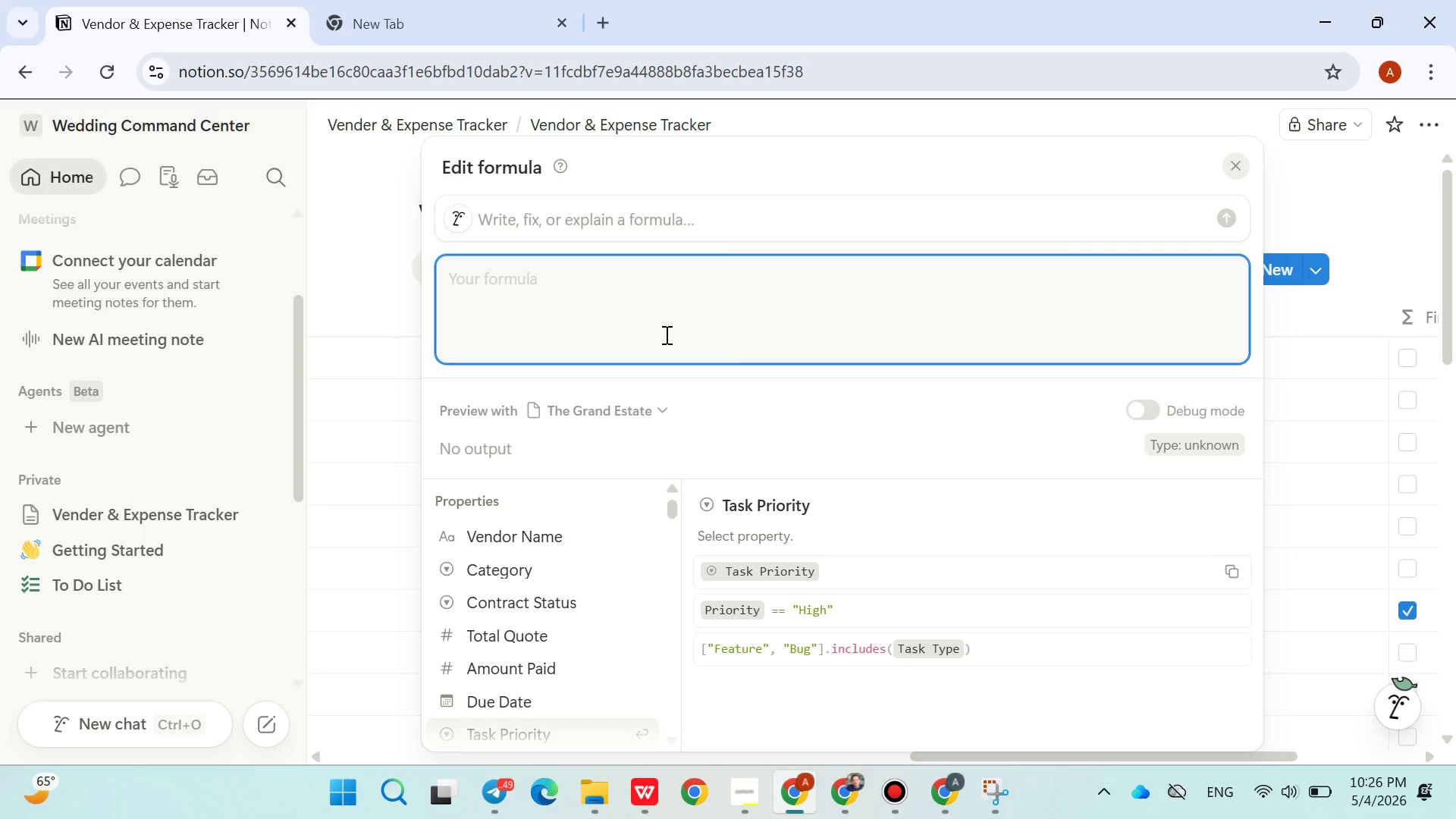 
key(Control+ControlLeft)
 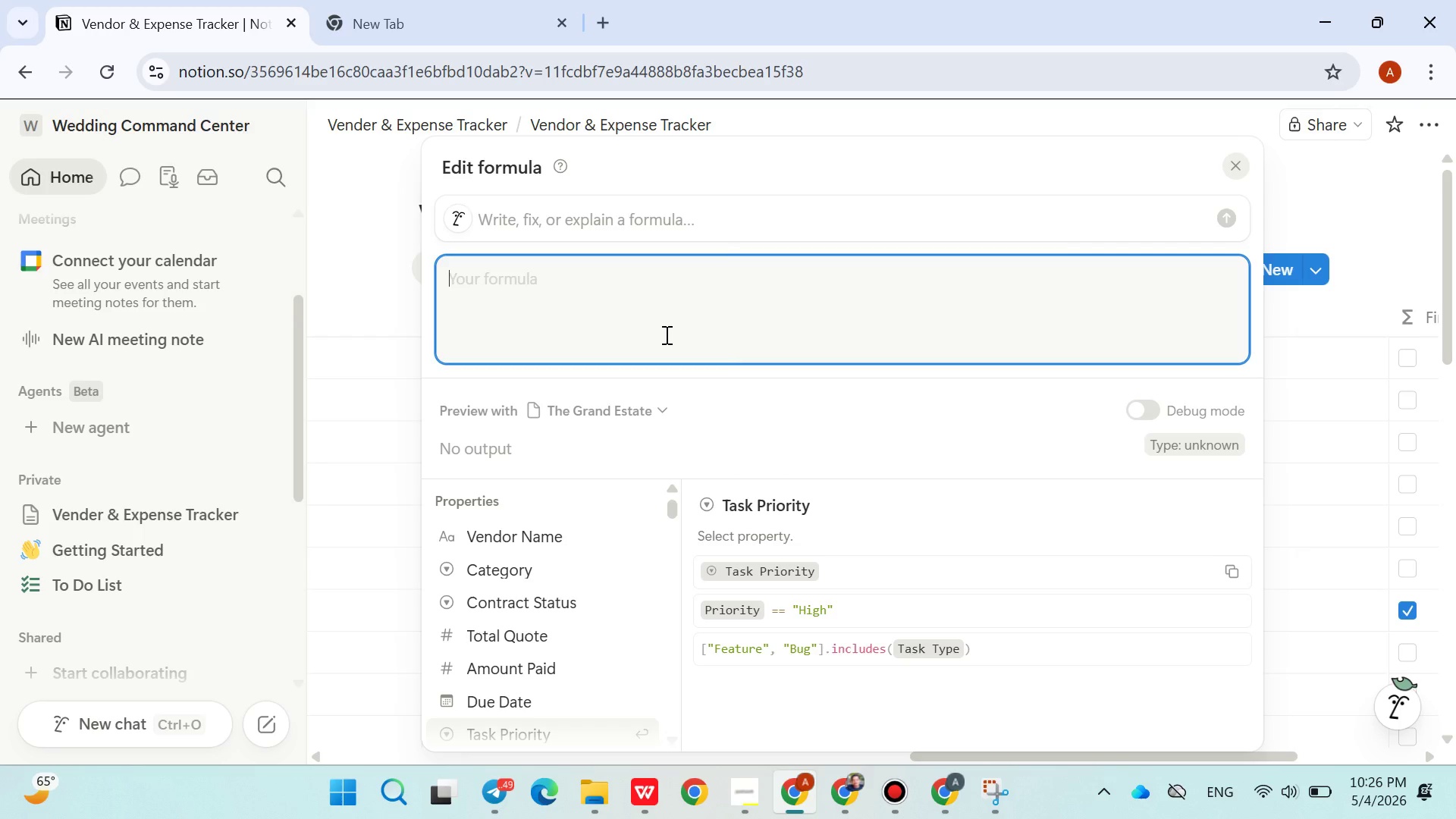 
key(Control+V)
 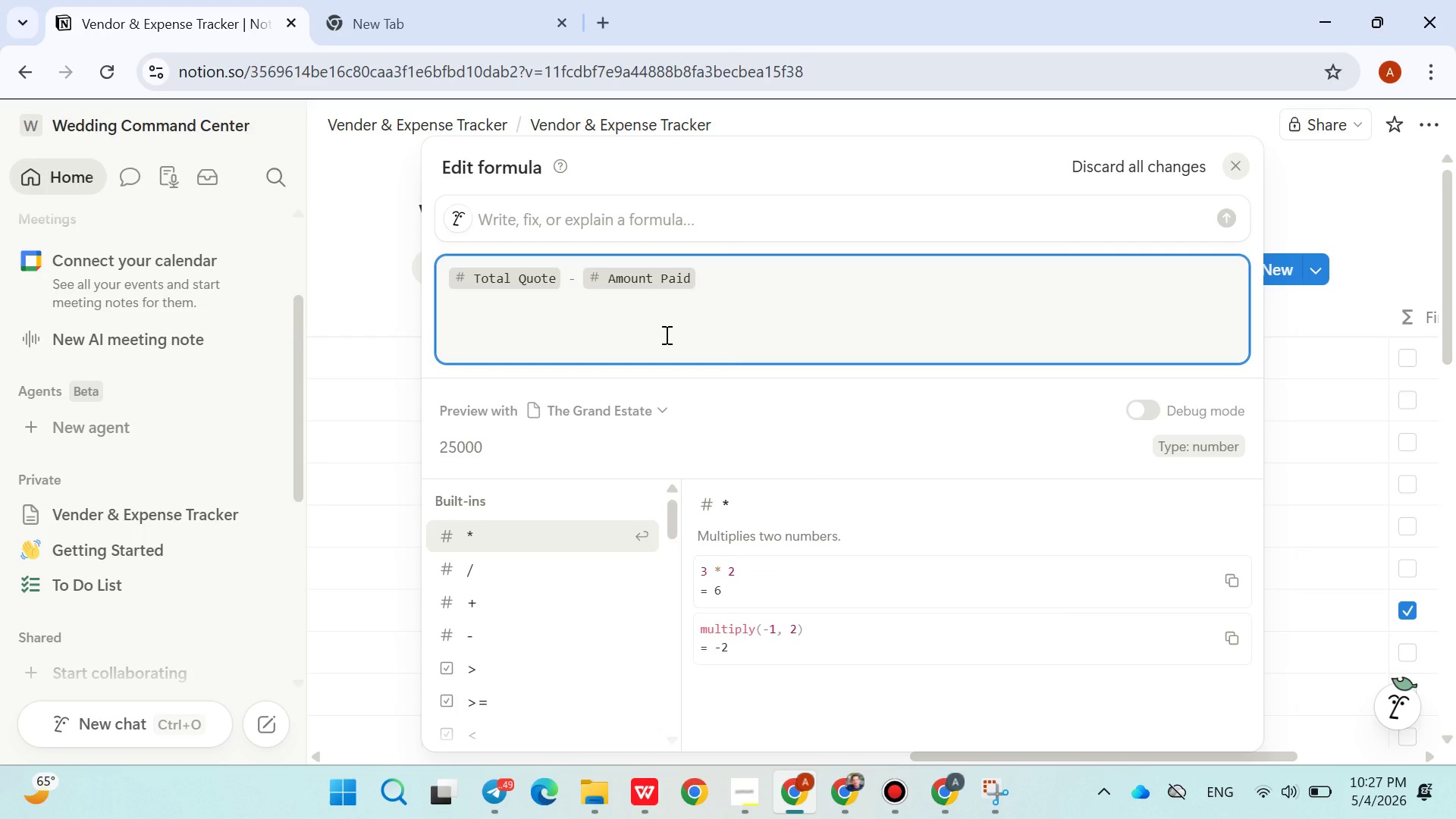 
wait(5.78)
 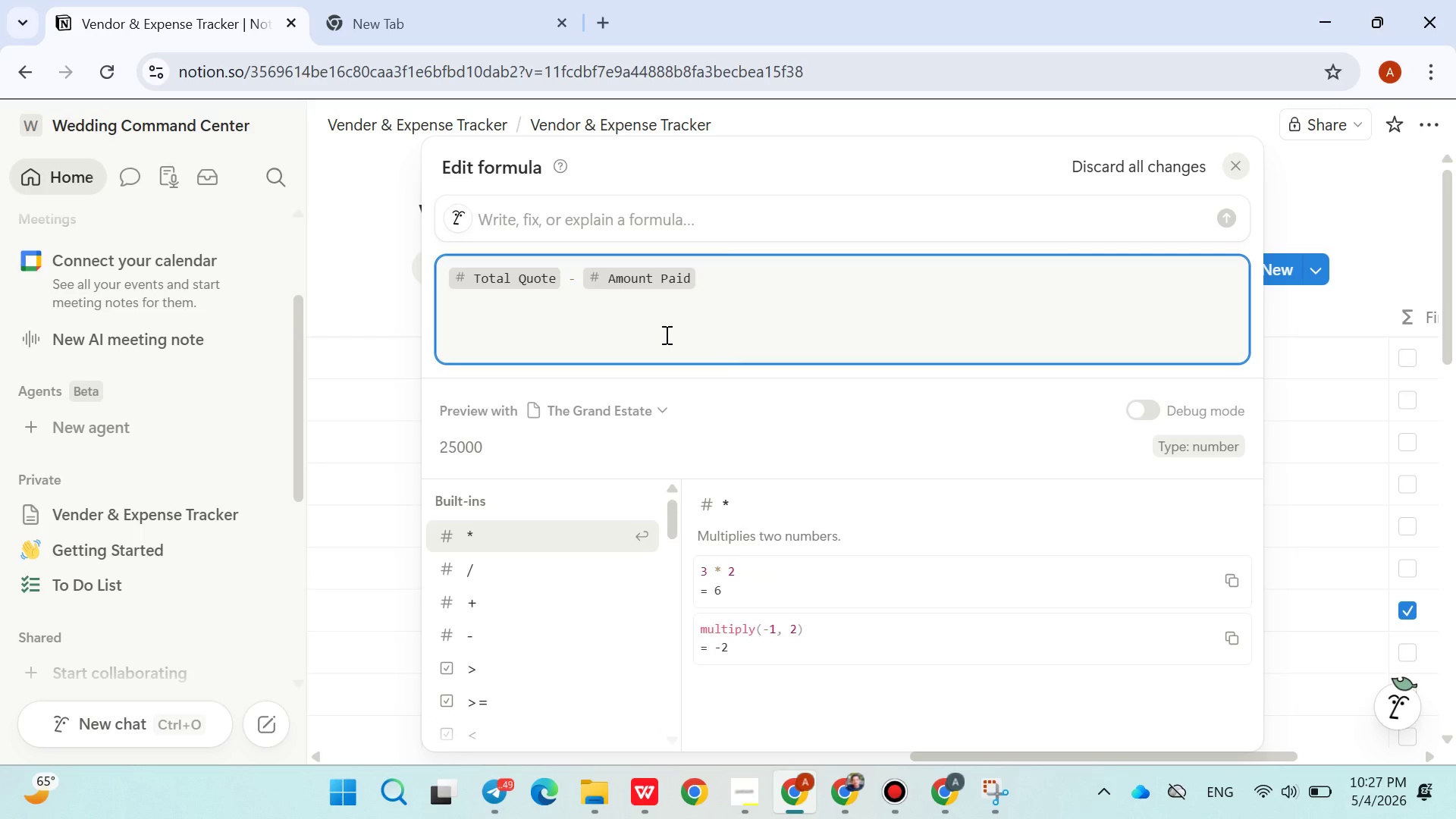 
left_click([375, 240])
 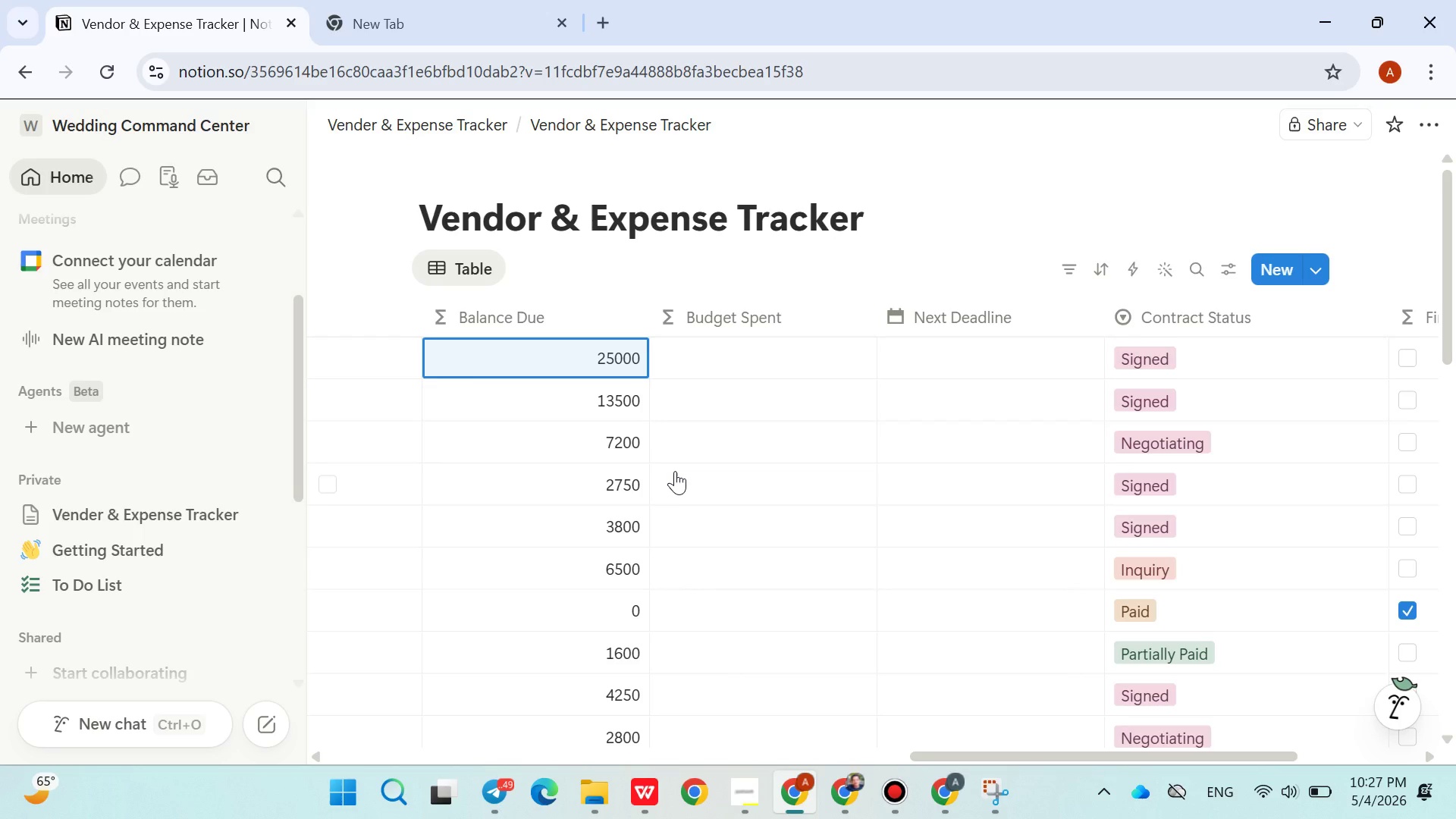 
wait(23.61)
 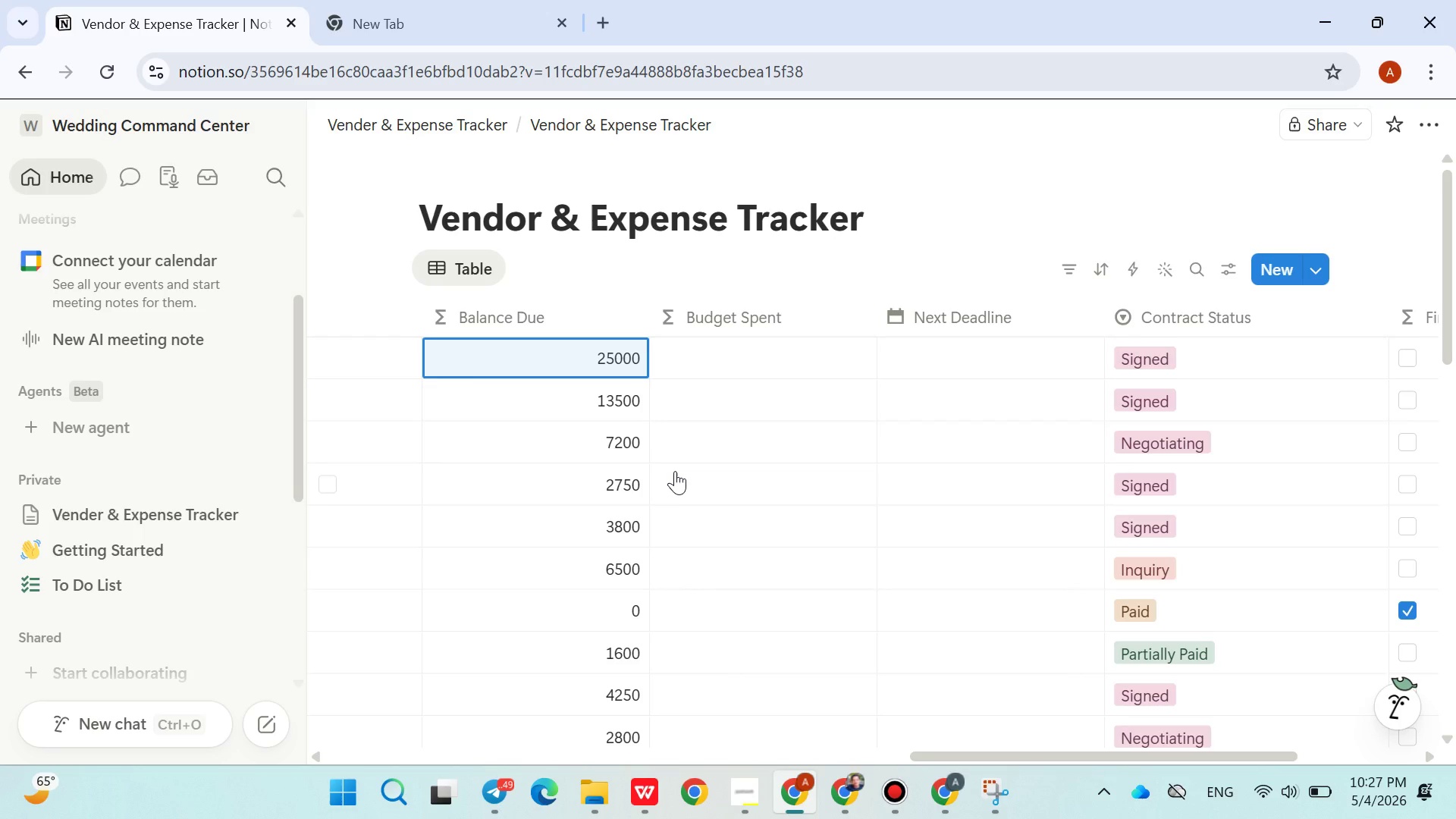 
left_click([521, 261])
 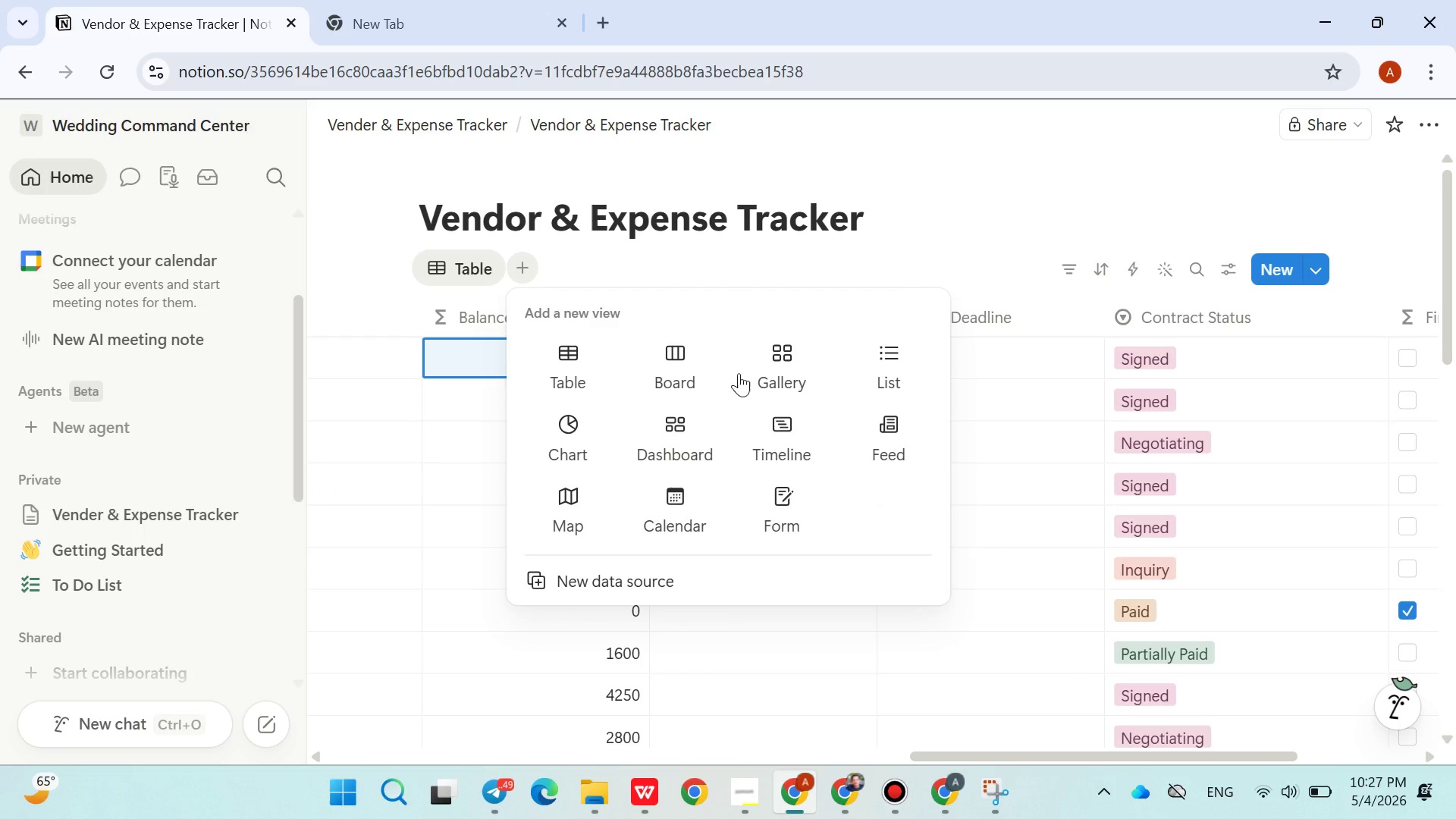 
left_click([780, 373])
 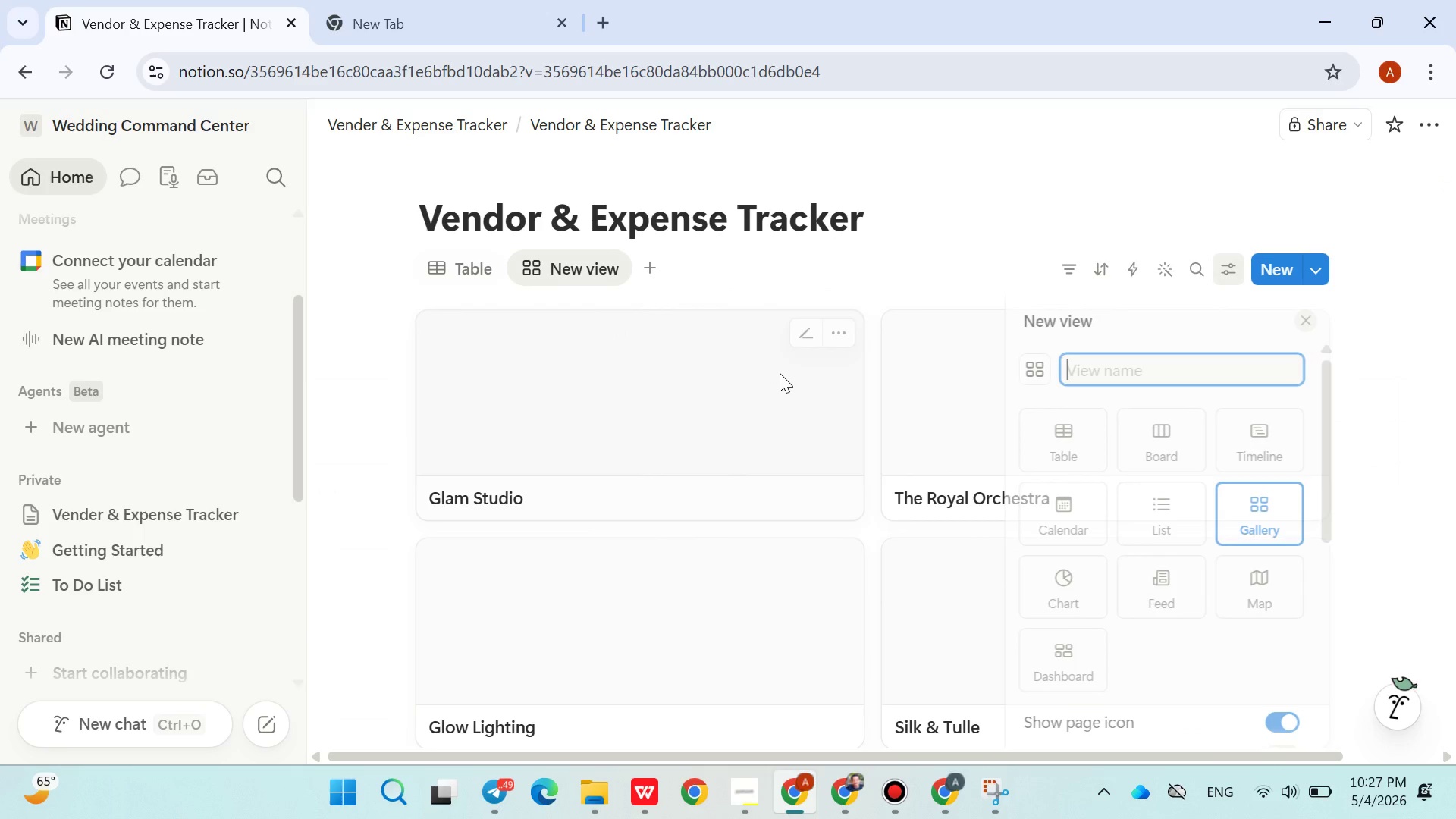 
key(Shift+V)
 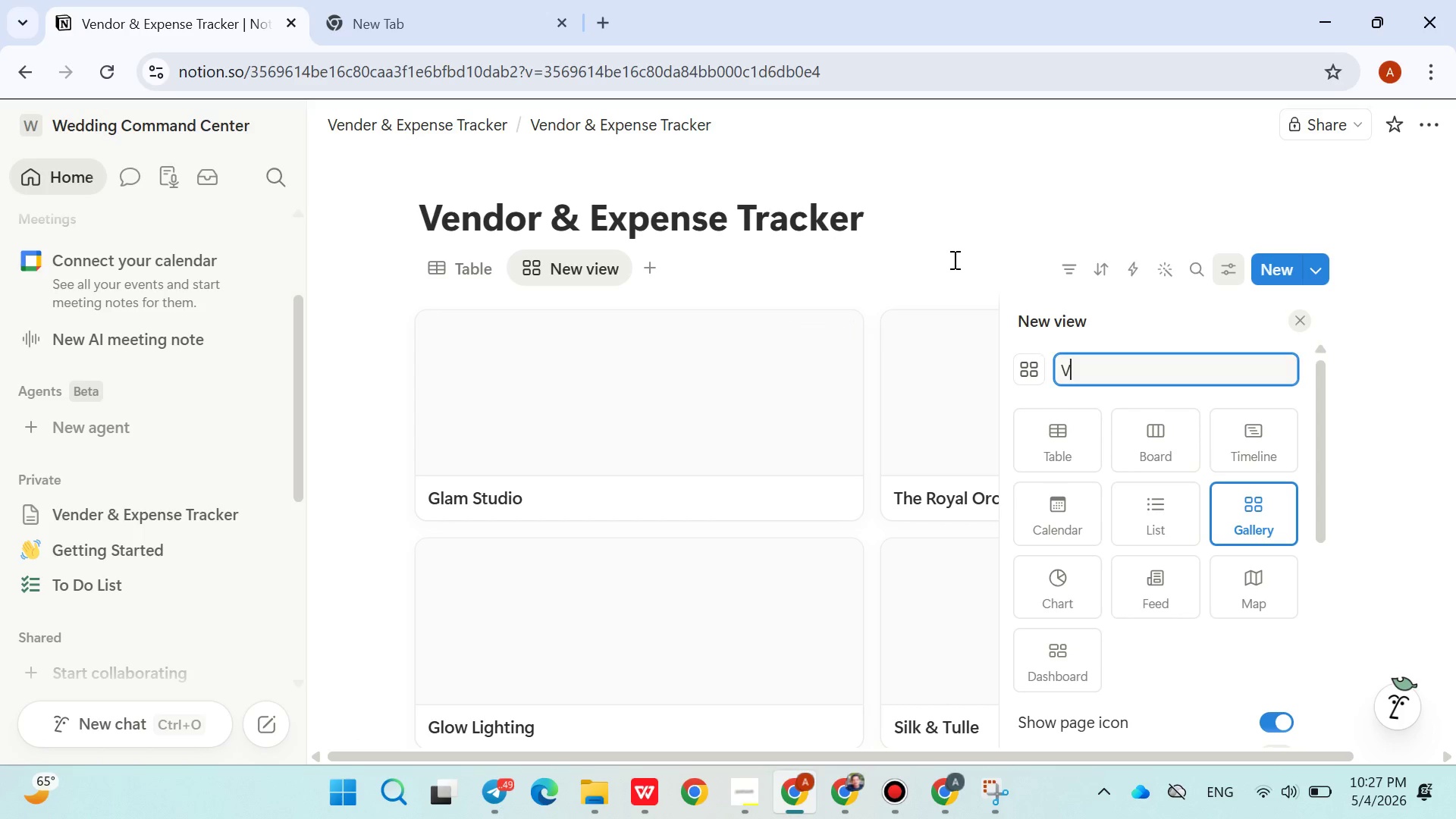 
wait(7.17)
 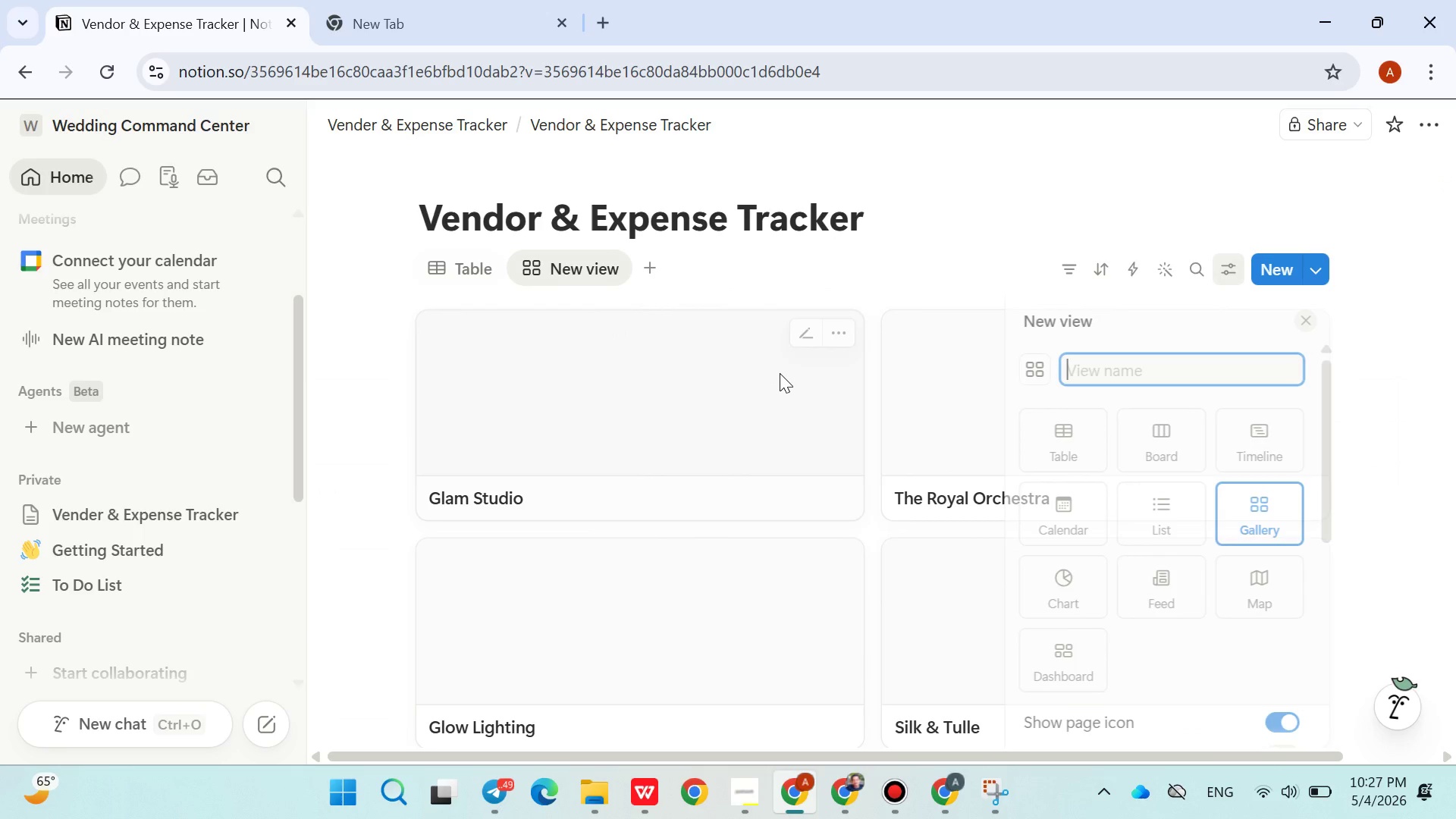 
type(endor Gallery)
 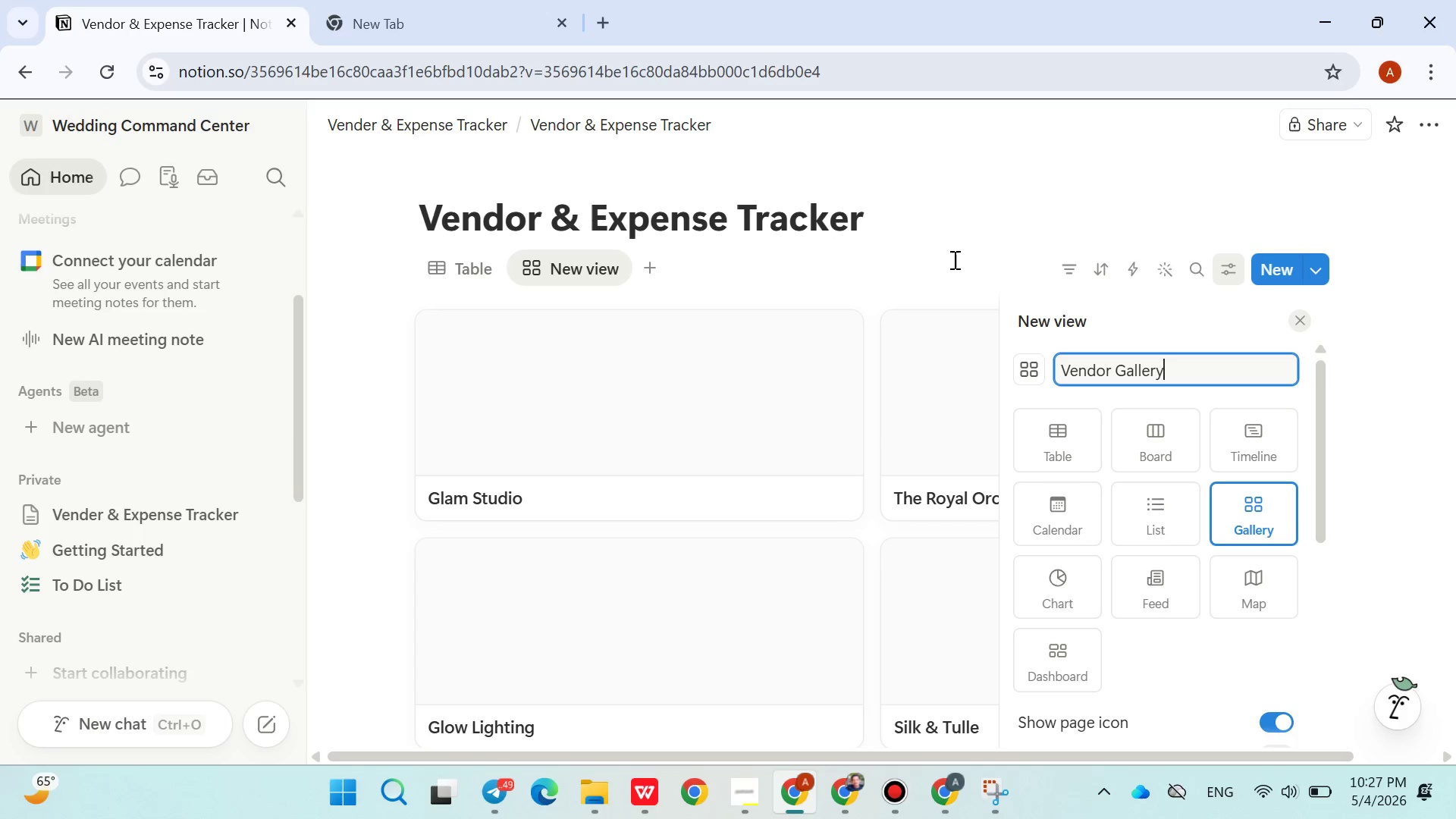 
wait(5.97)
 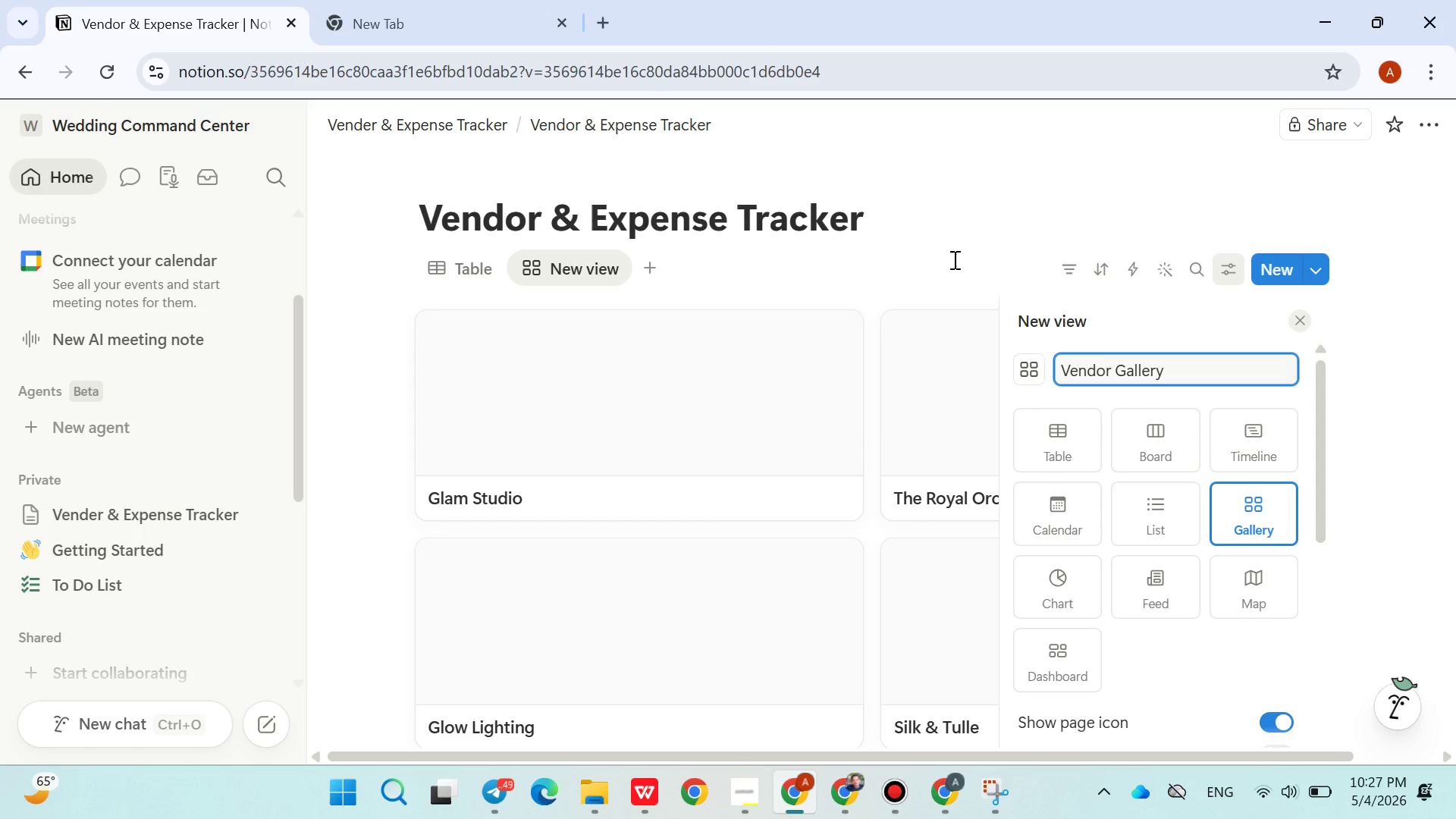 
key(Enter)
 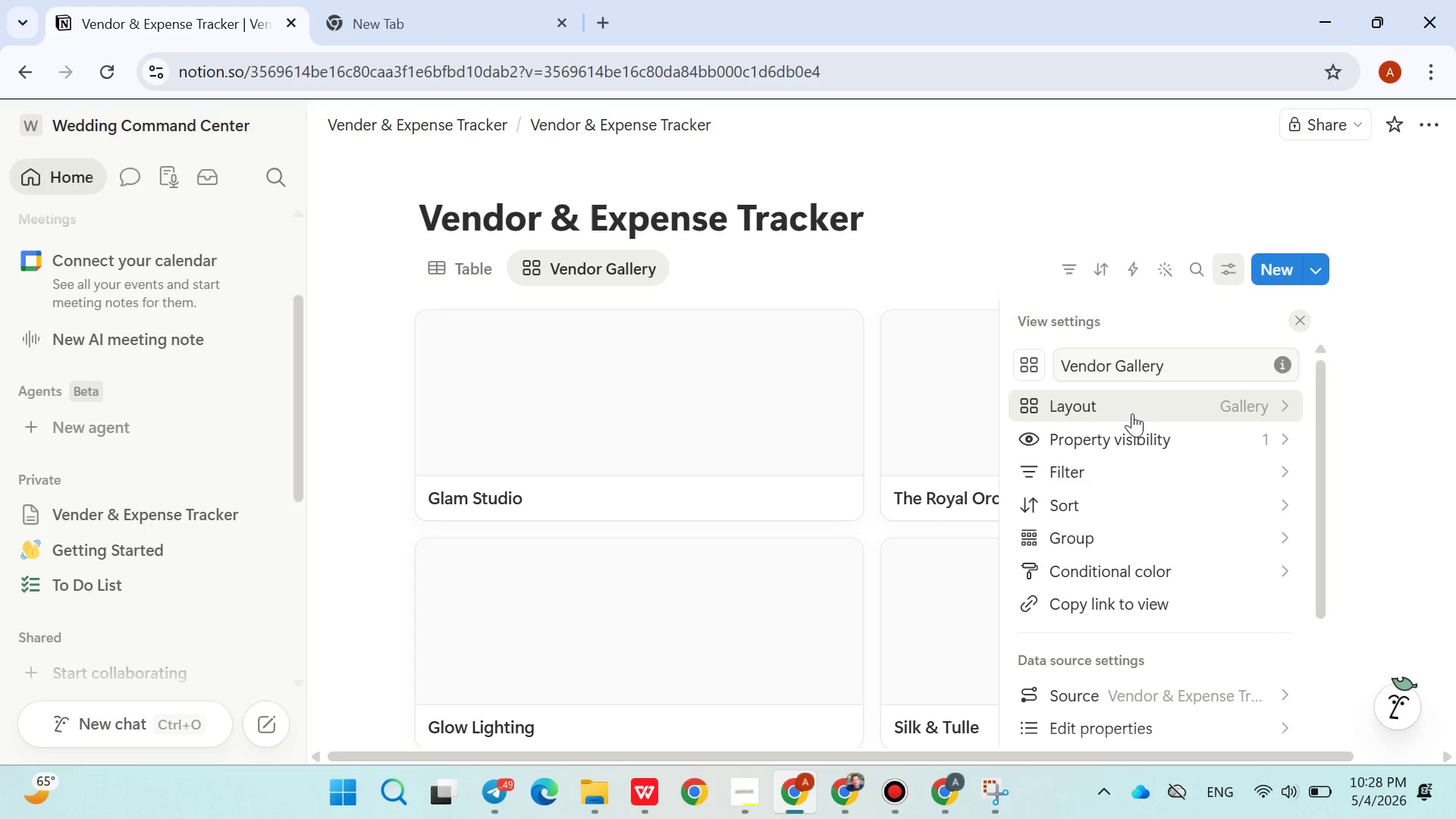 
wait(15.62)
 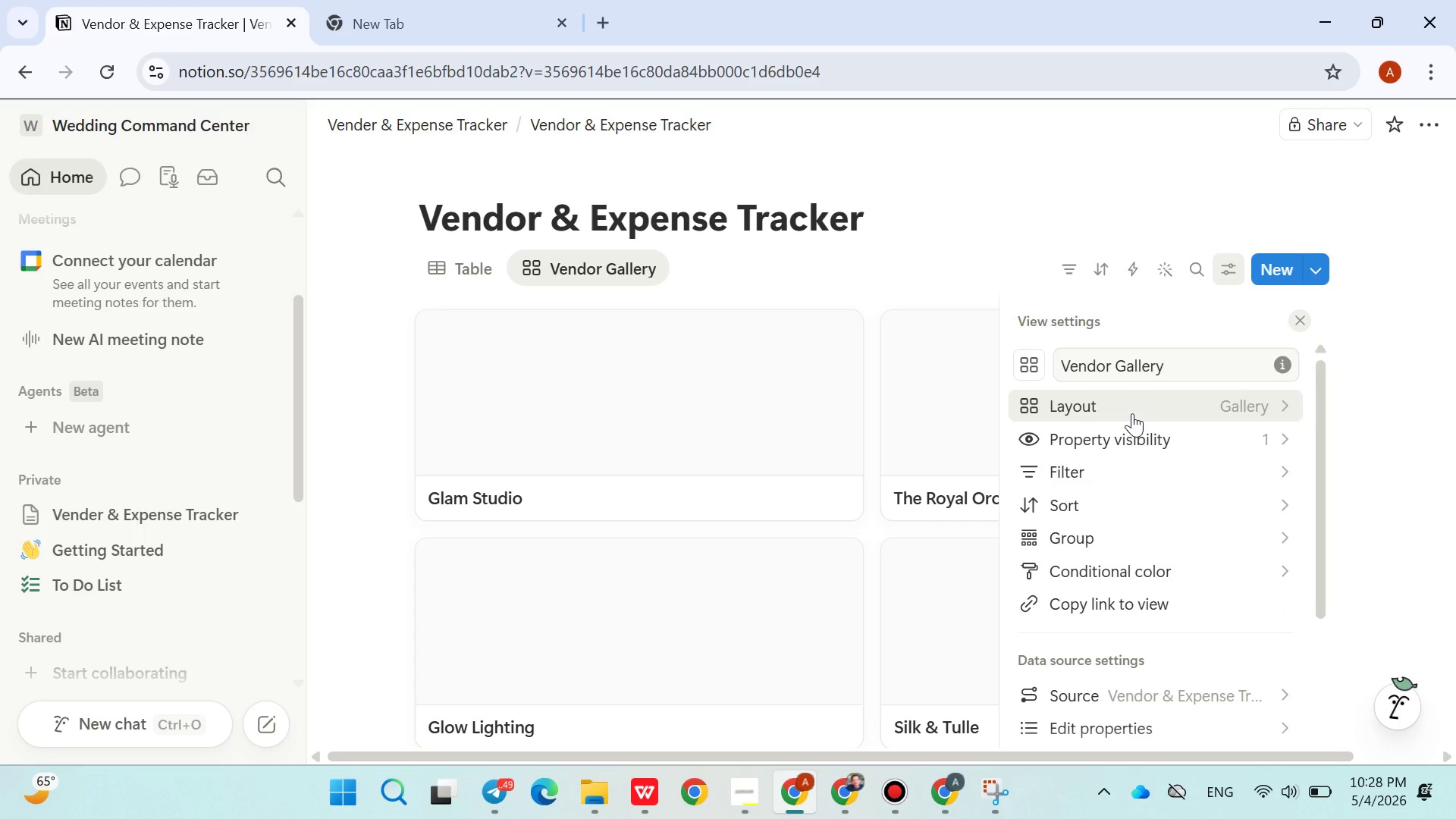 
left_click([1235, 402])
 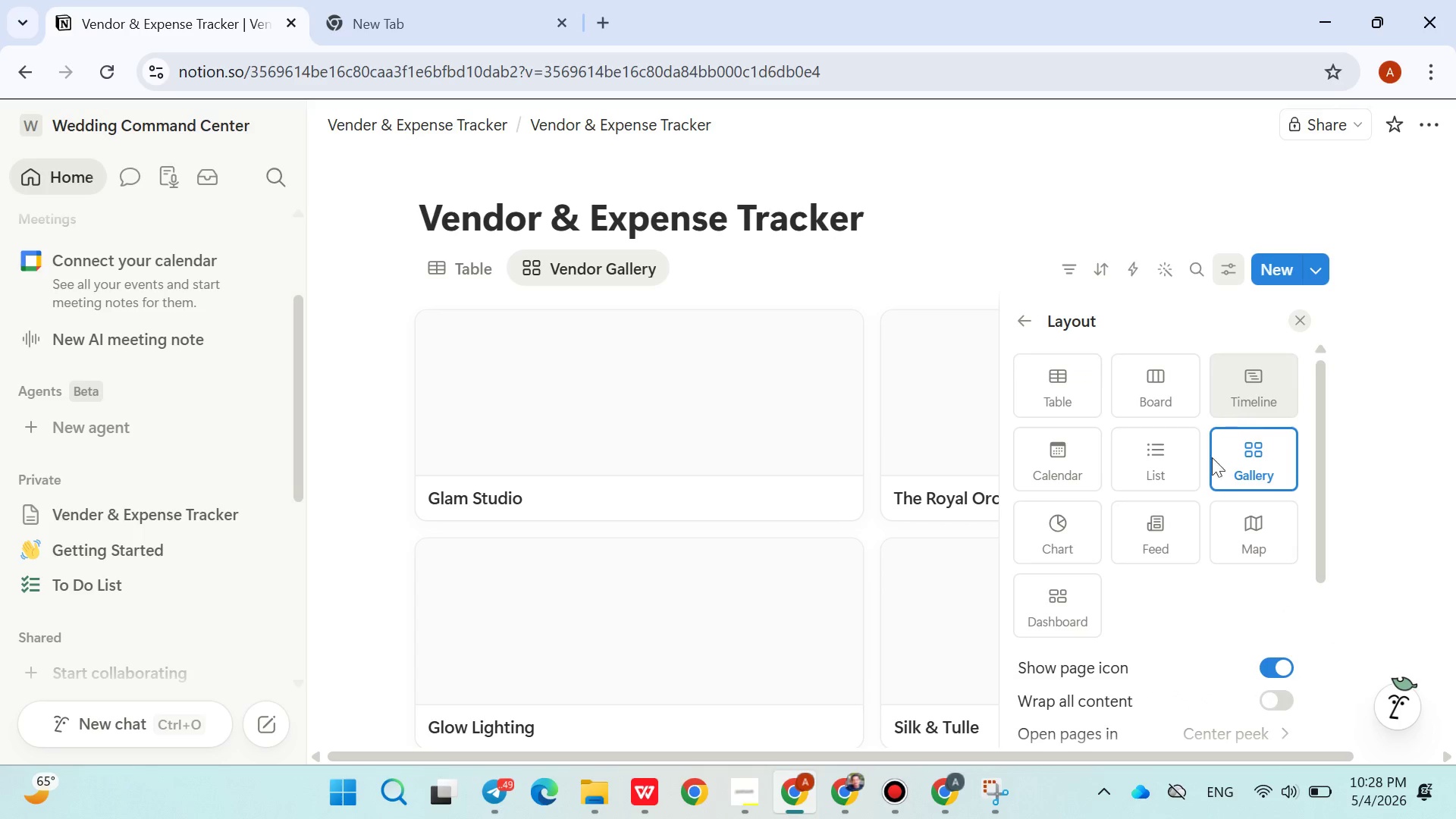 
mouse_move([1225, 485])
 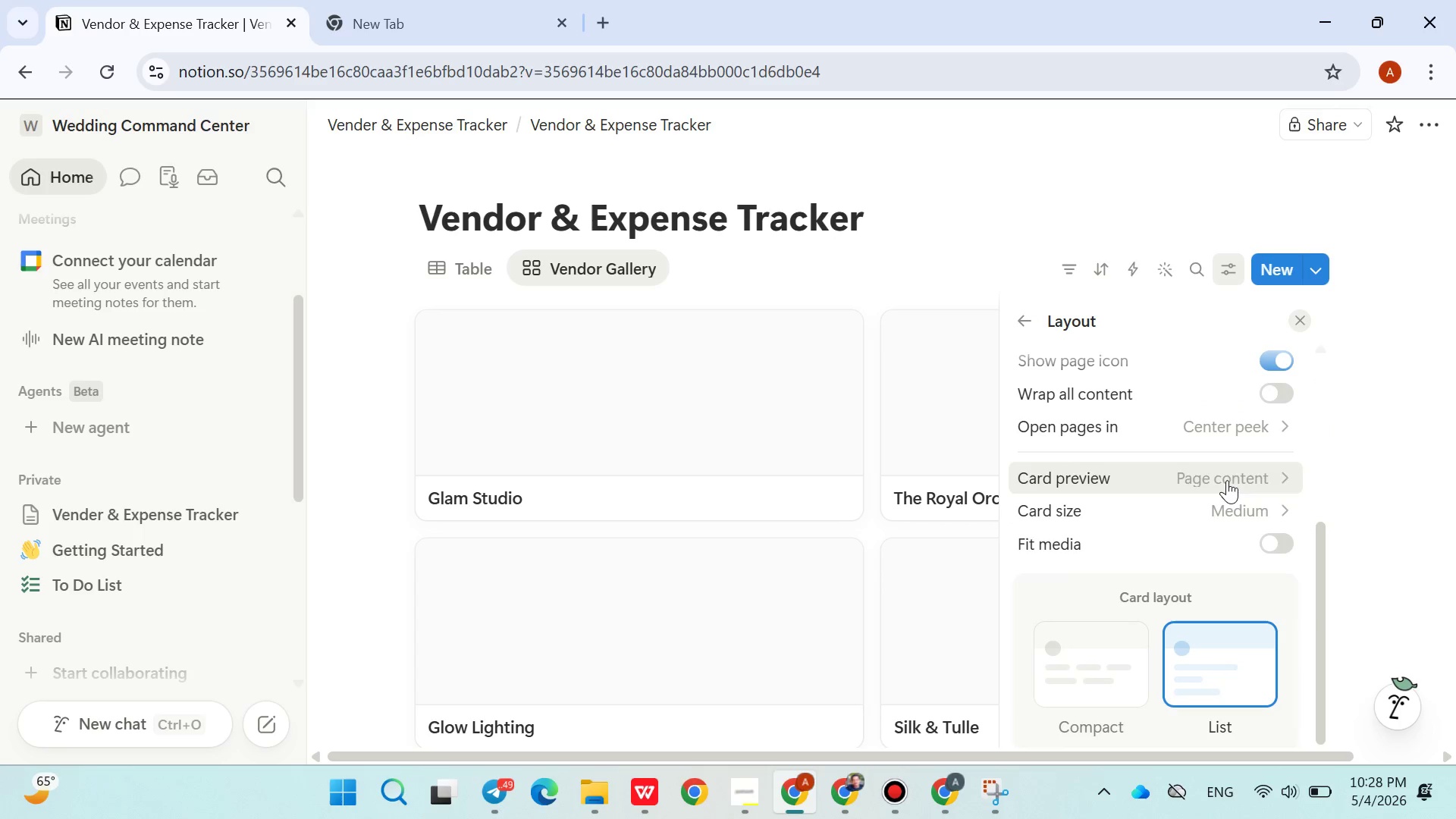 
left_click([1227, 480])
 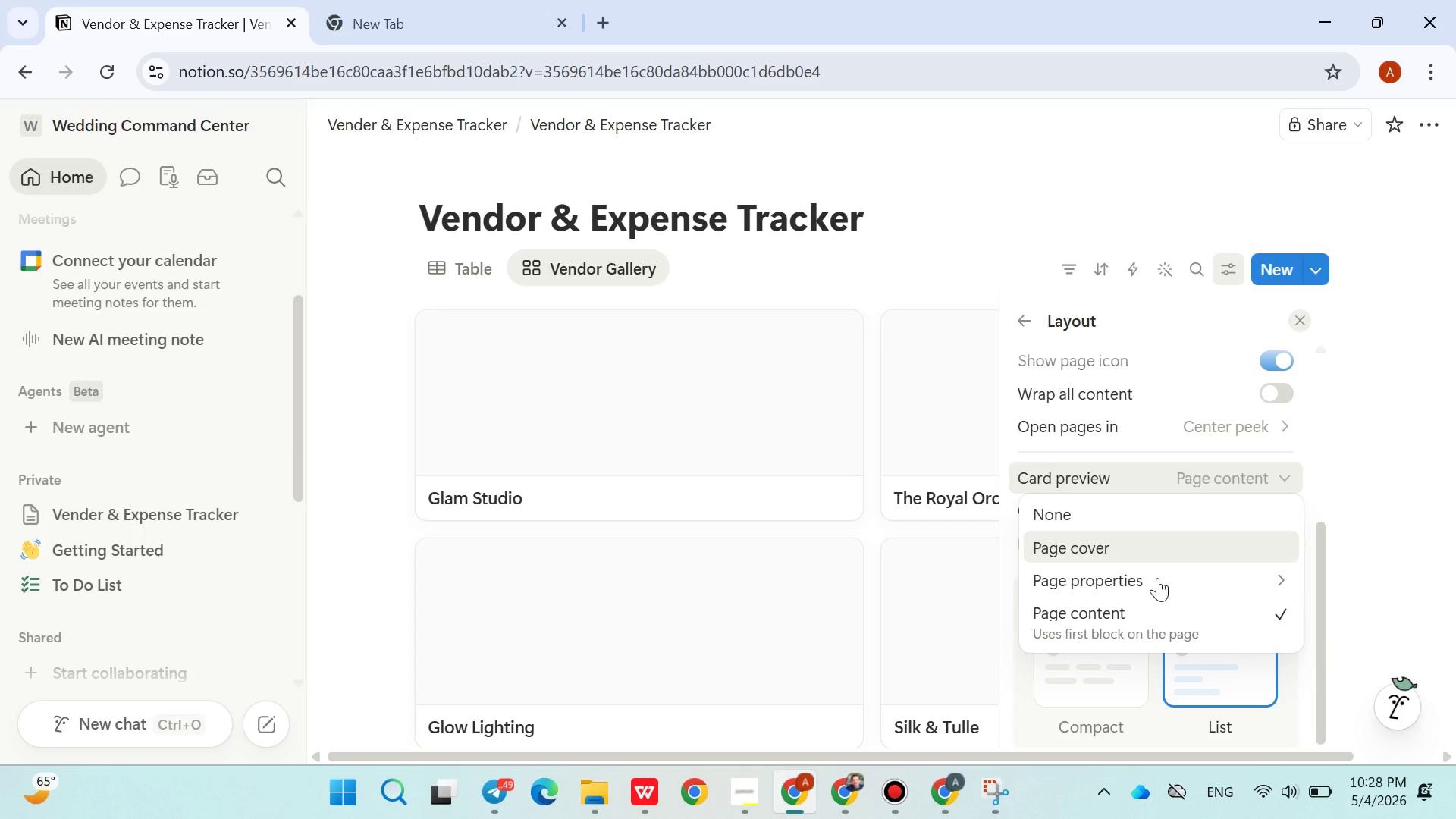 
left_click([1085, 513])
 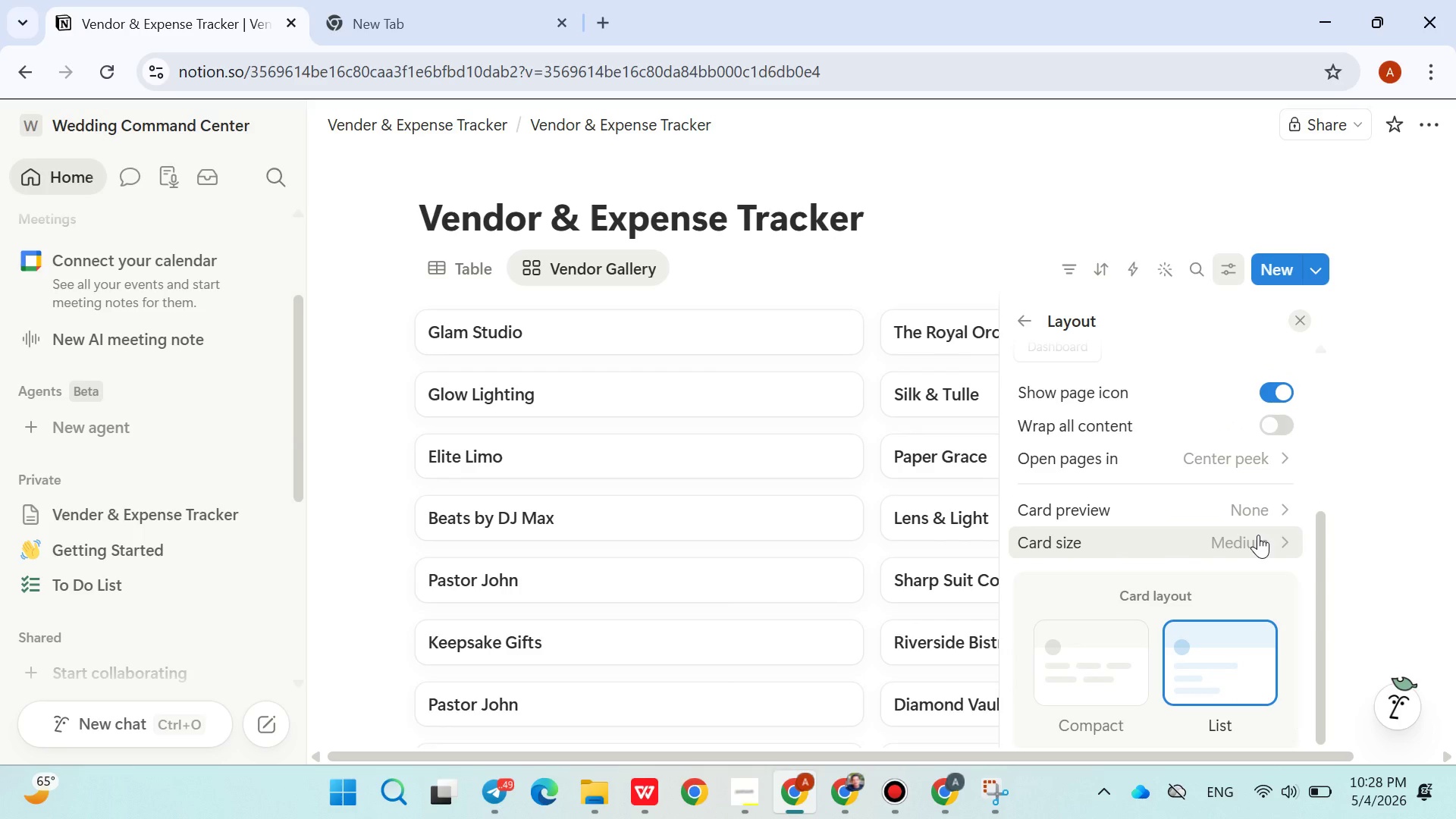 
wait(9.22)
 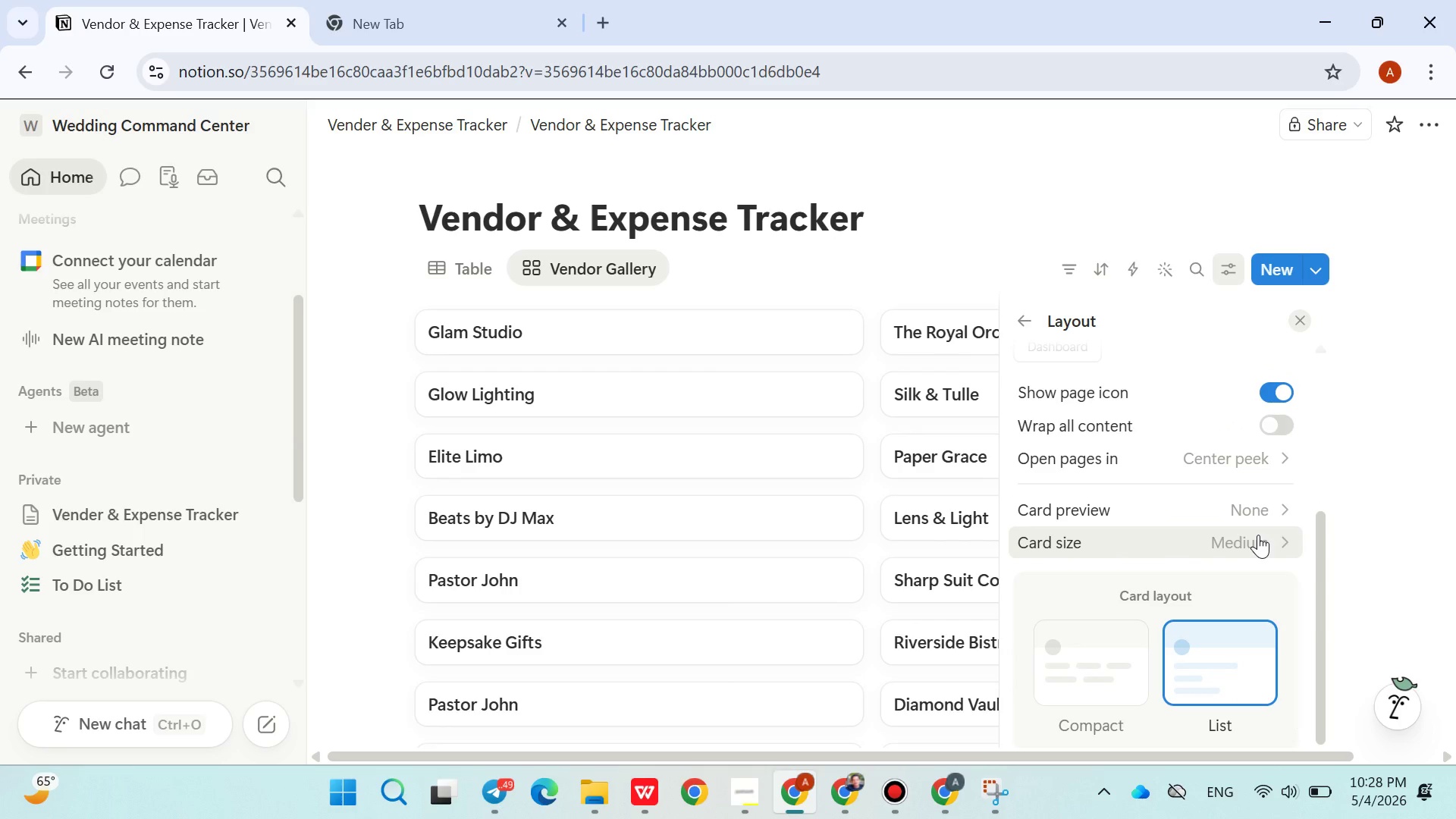 
left_click([1258, 517])
 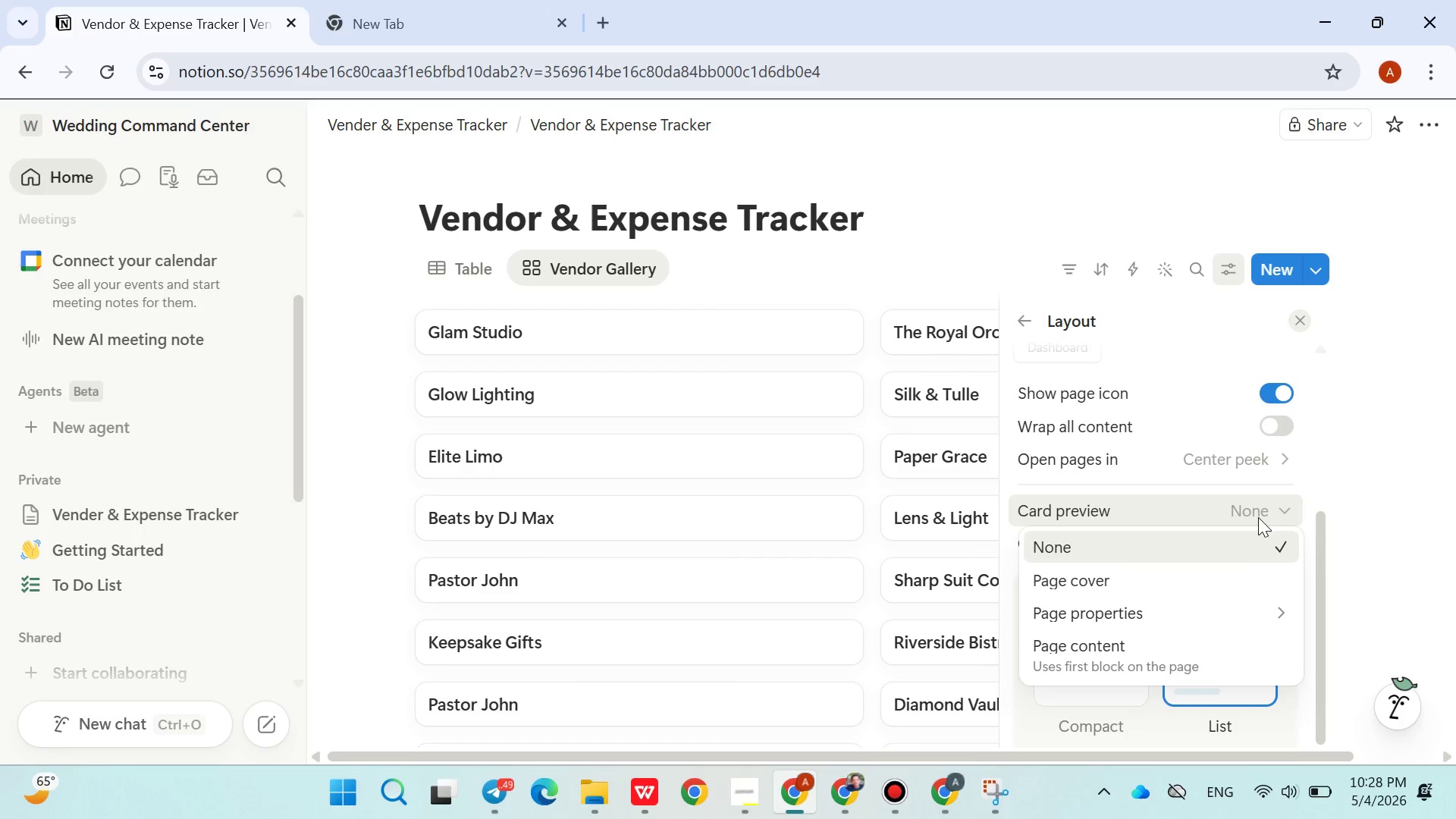 
left_click([1258, 517])
 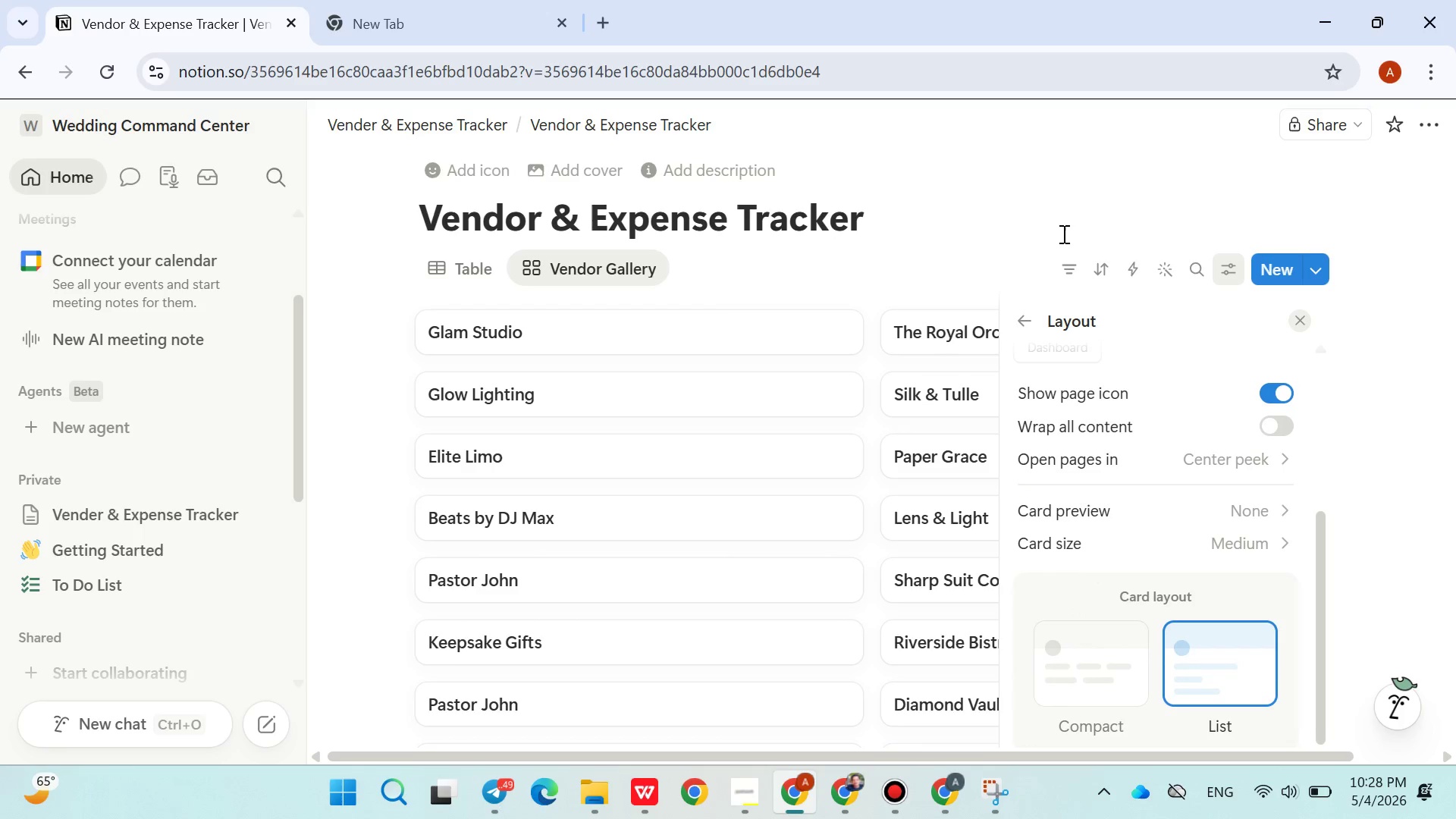 
left_click([1012, 231])
 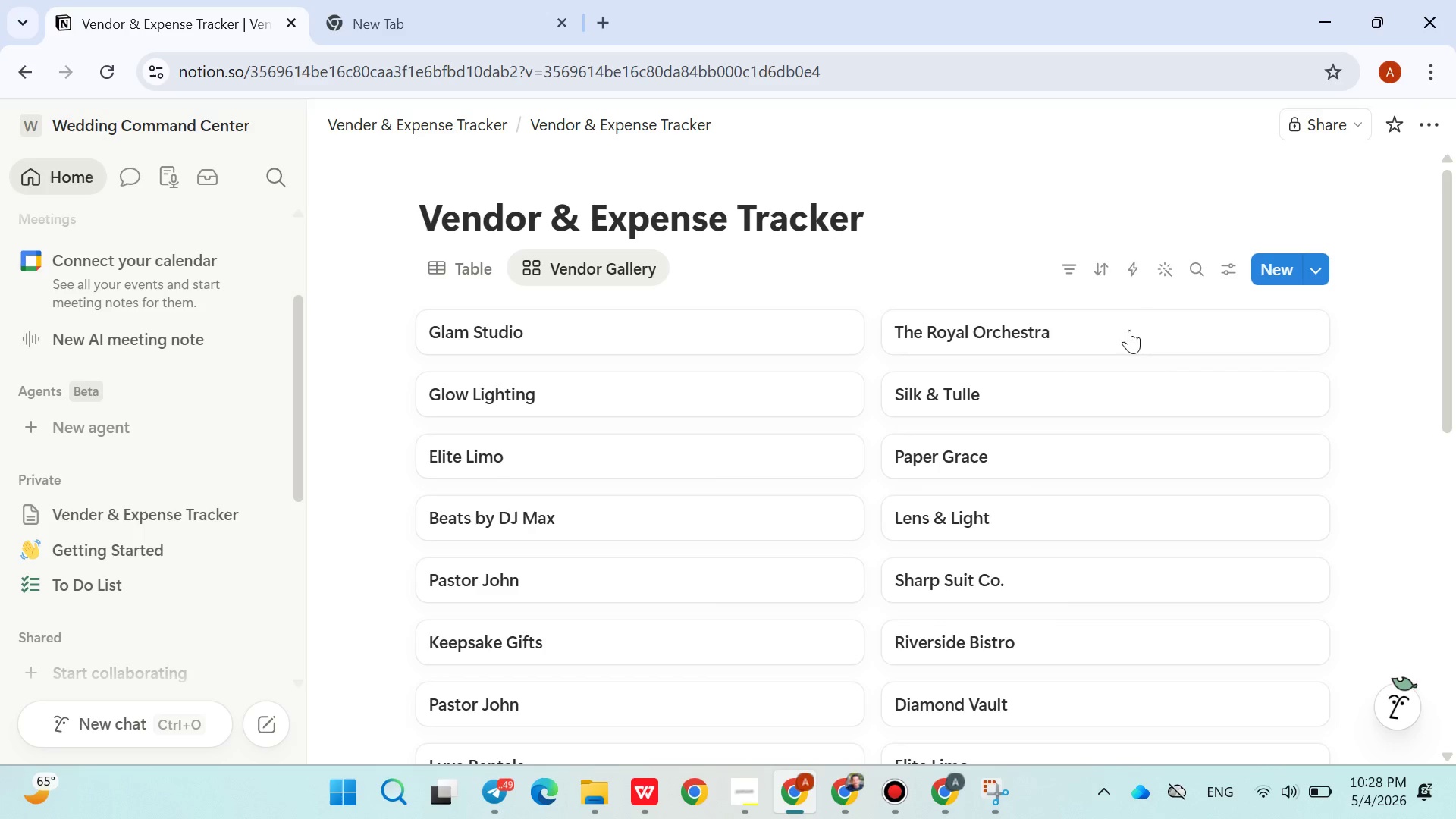 
wait(6.2)
 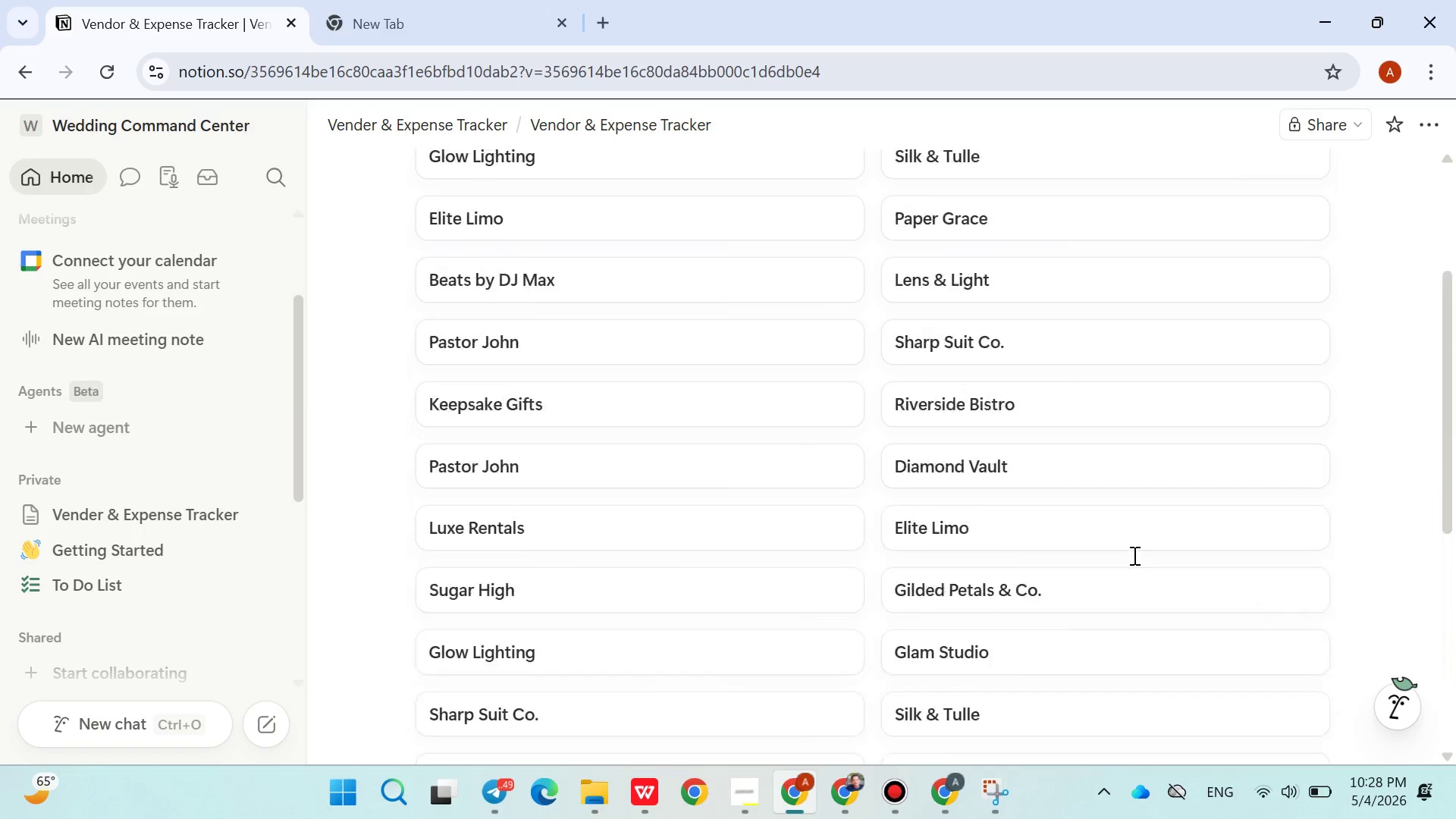 
left_click([1226, 262])
 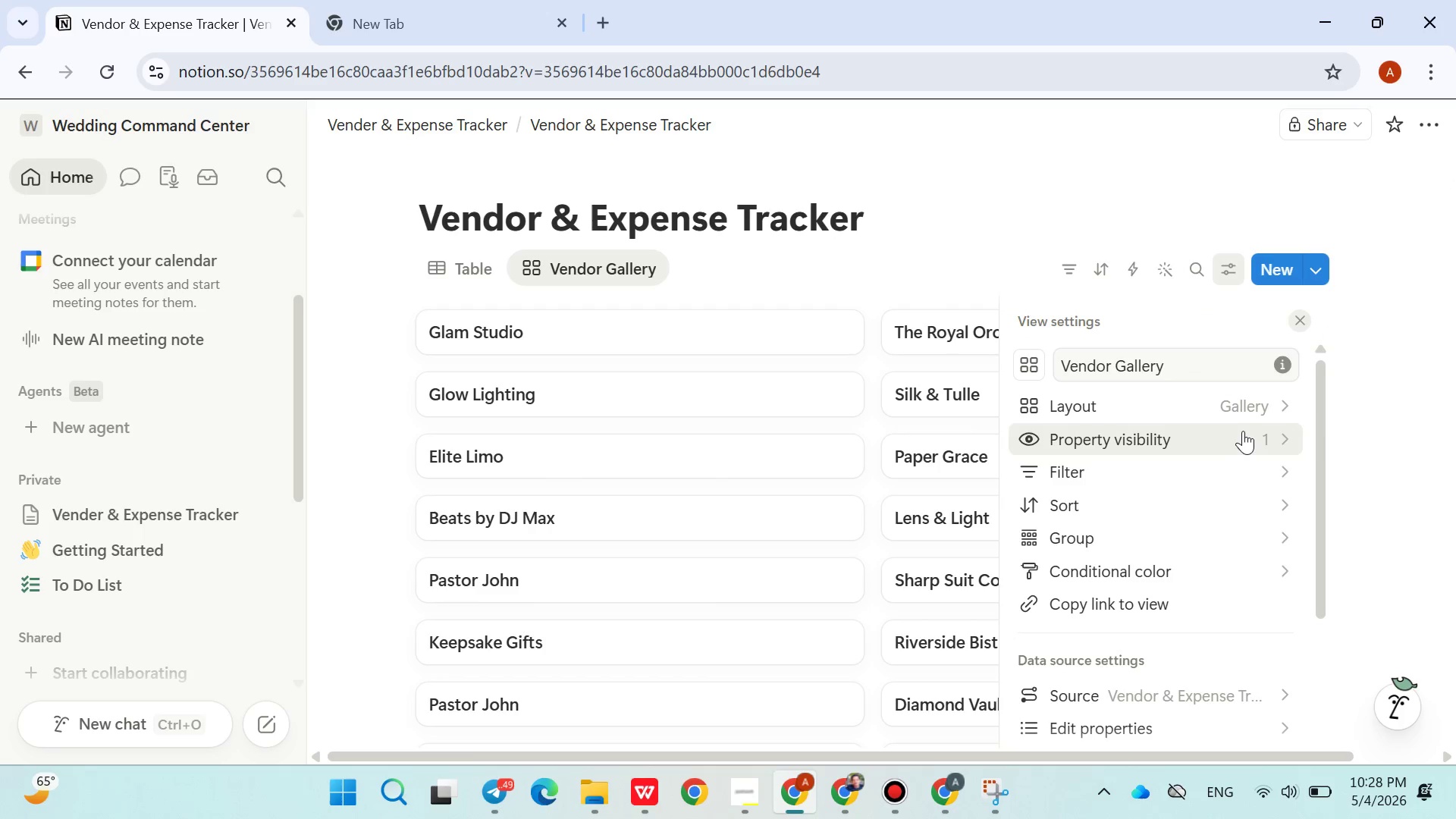 
left_click([1244, 433])
 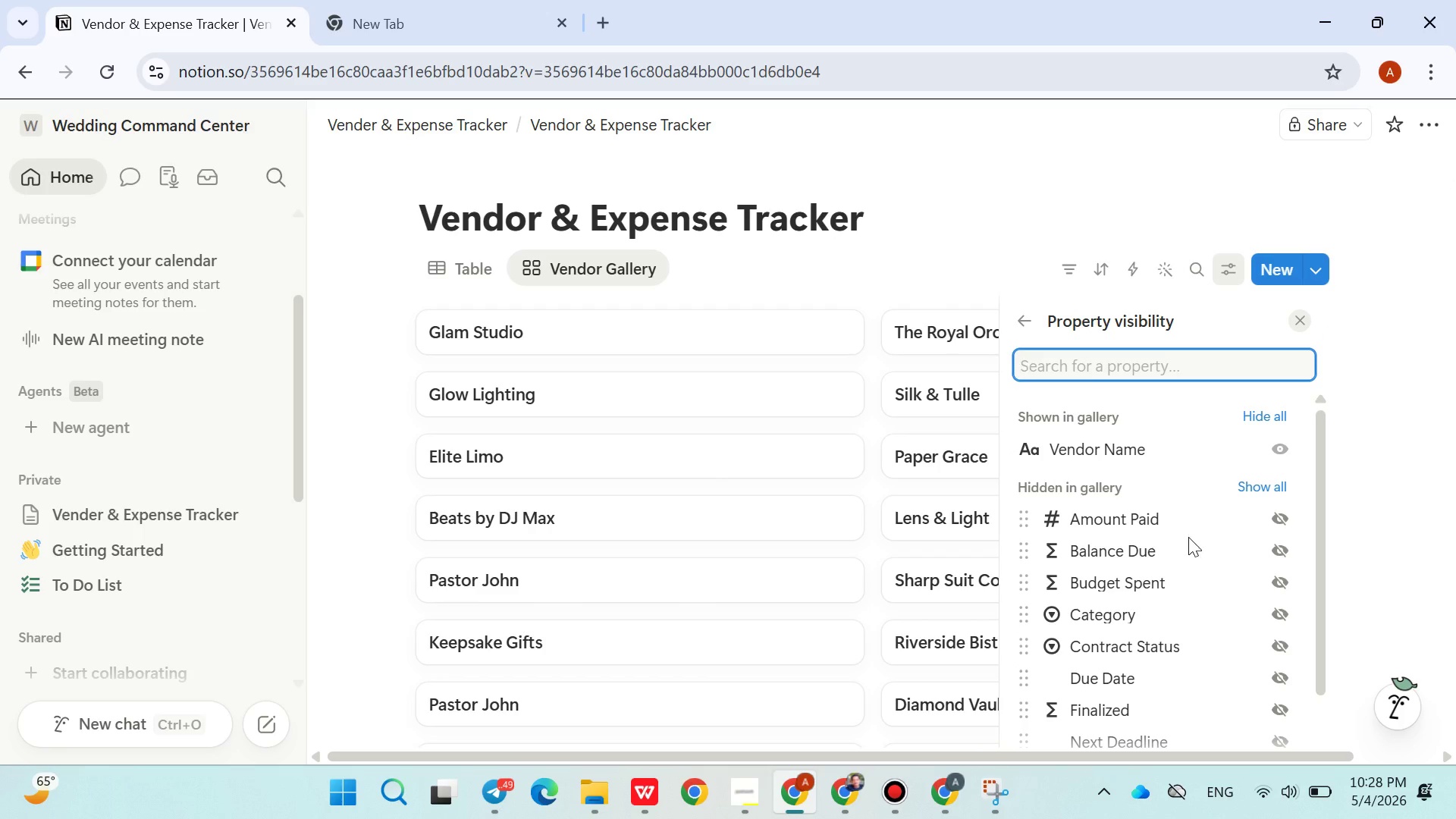 
wait(5.02)
 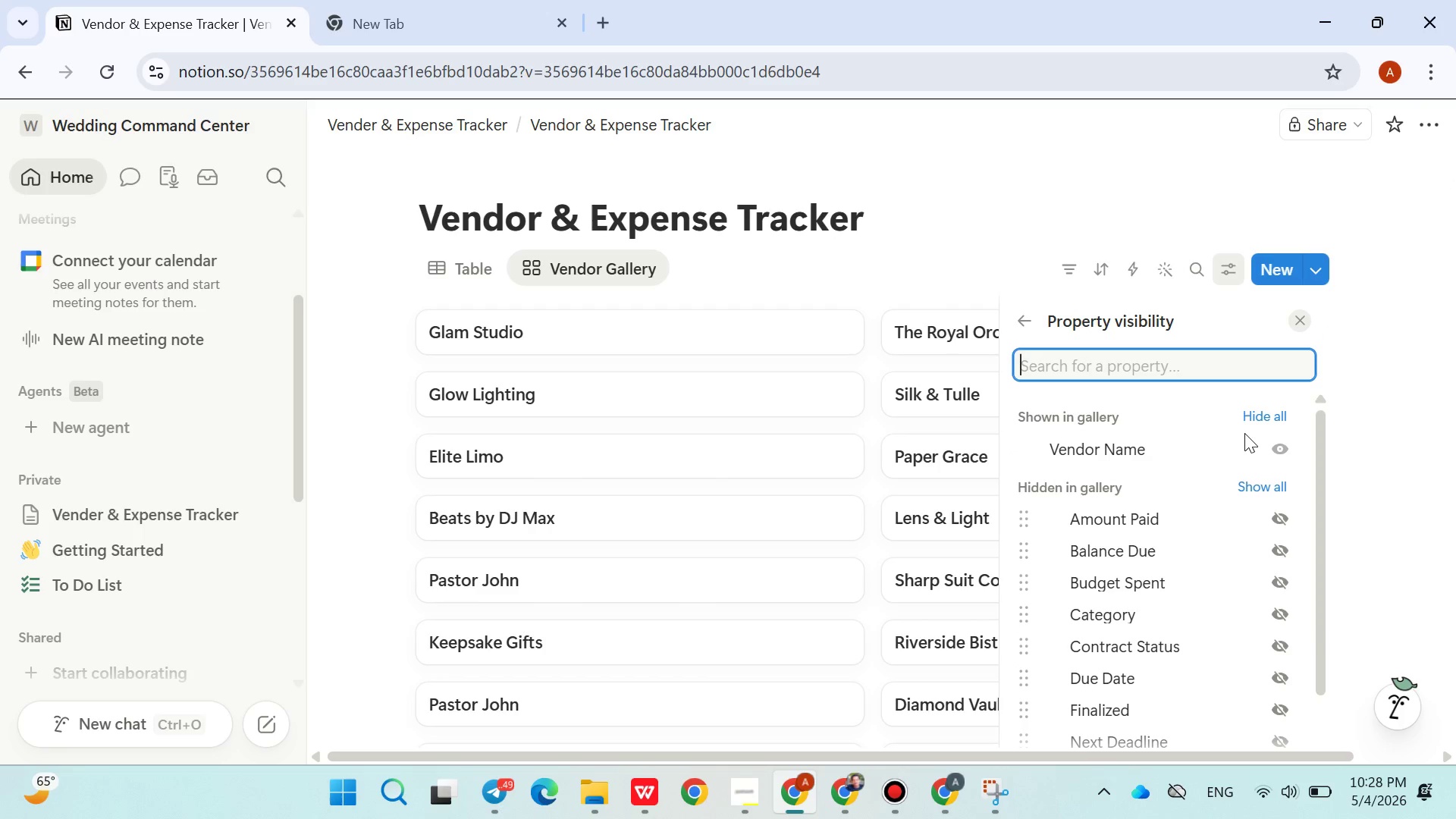 
left_click([1268, 613])
 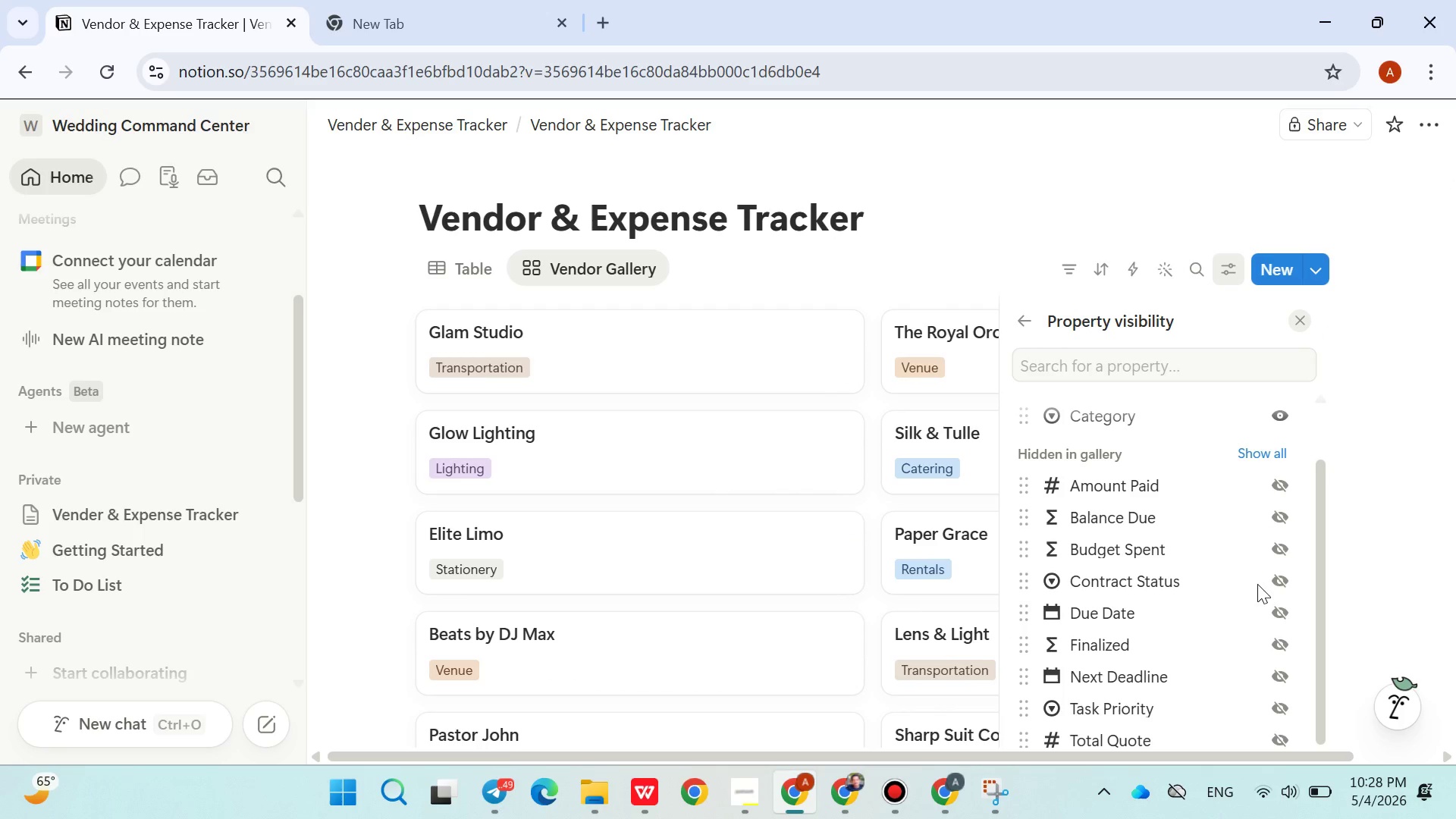 
left_click([1282, 582])
 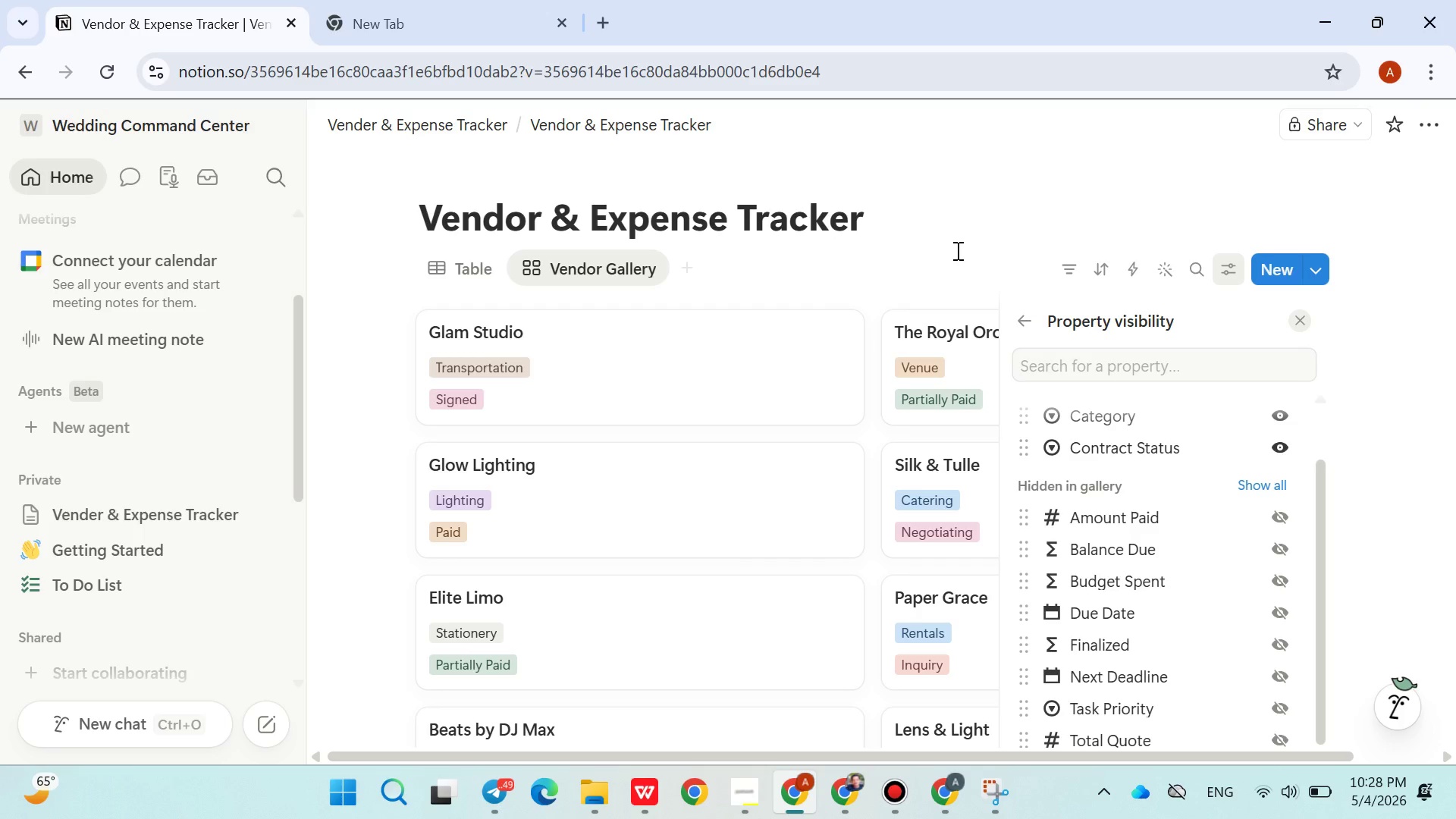 
left_click([956, 250])
 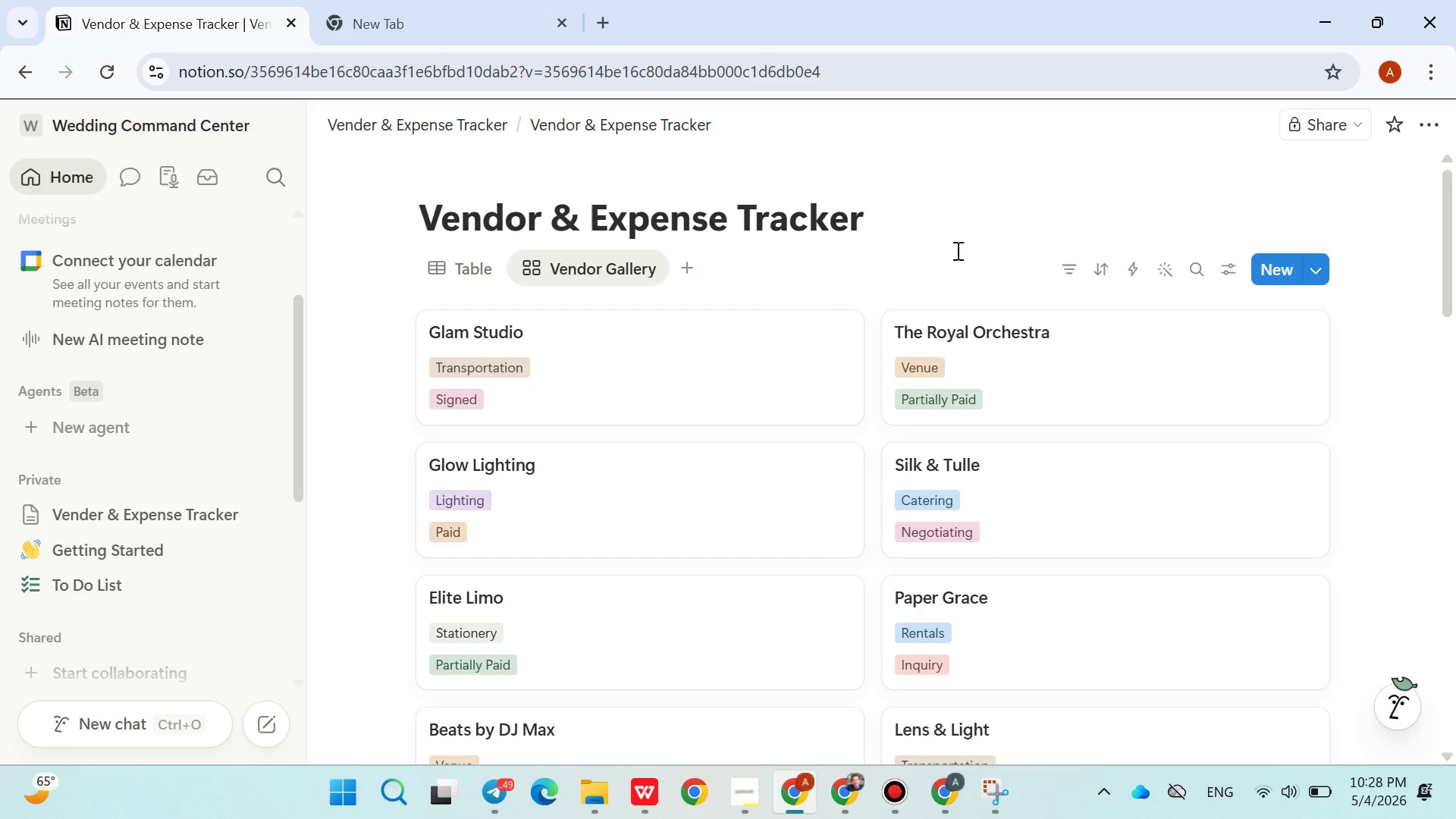 
wait(13.22)
 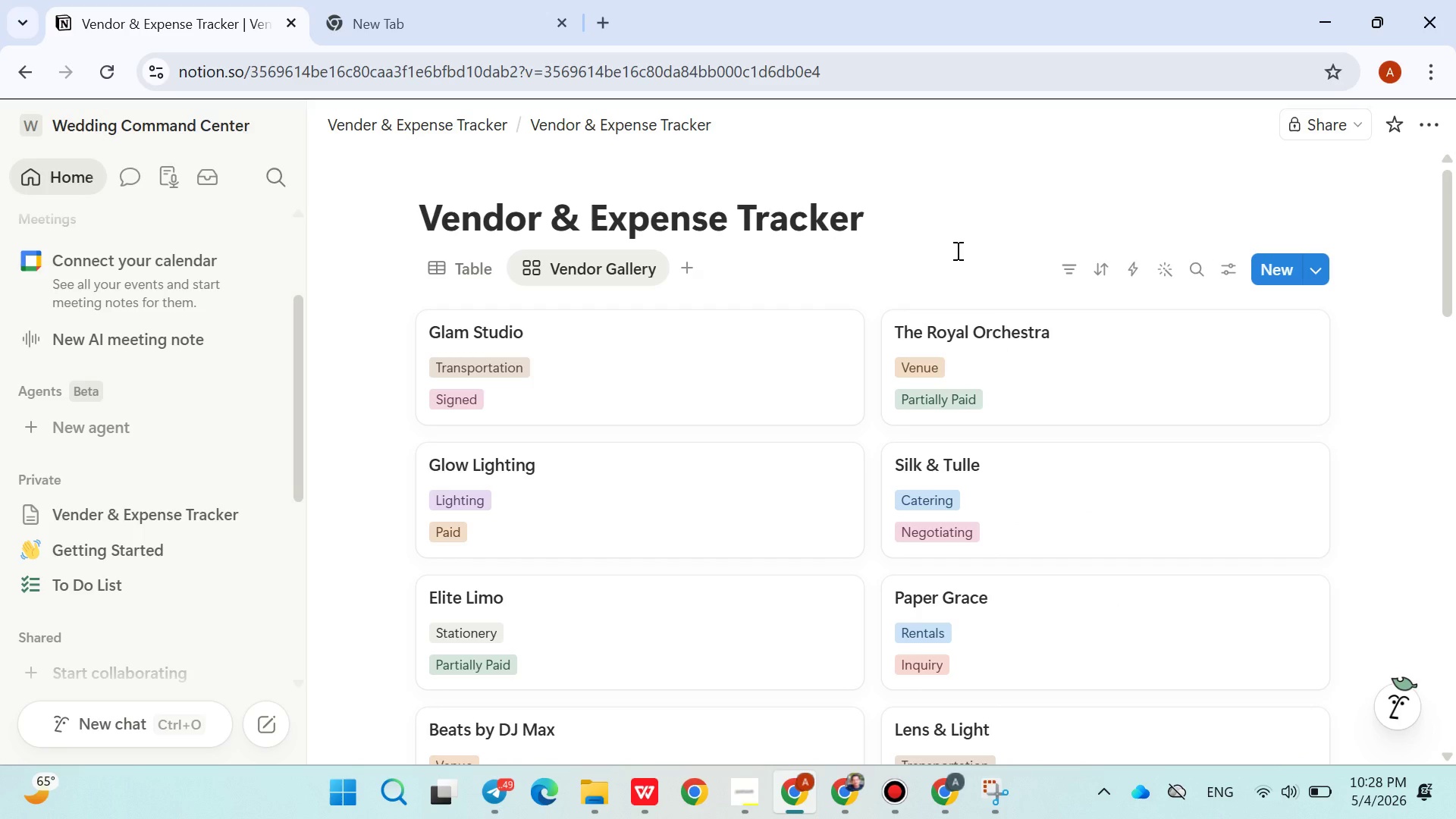 
left_click([685, 271])
 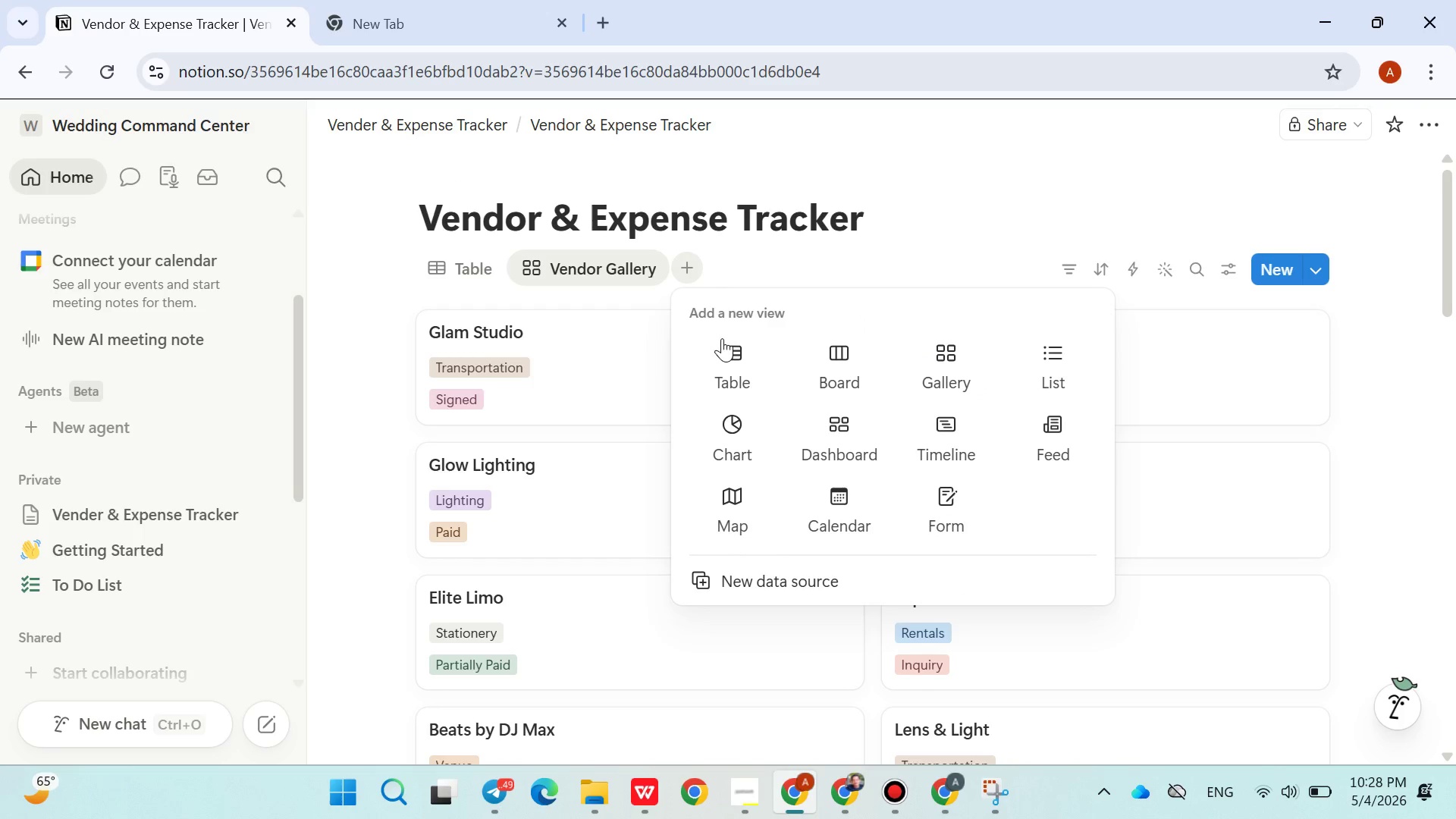 
left_click([724, 344])
 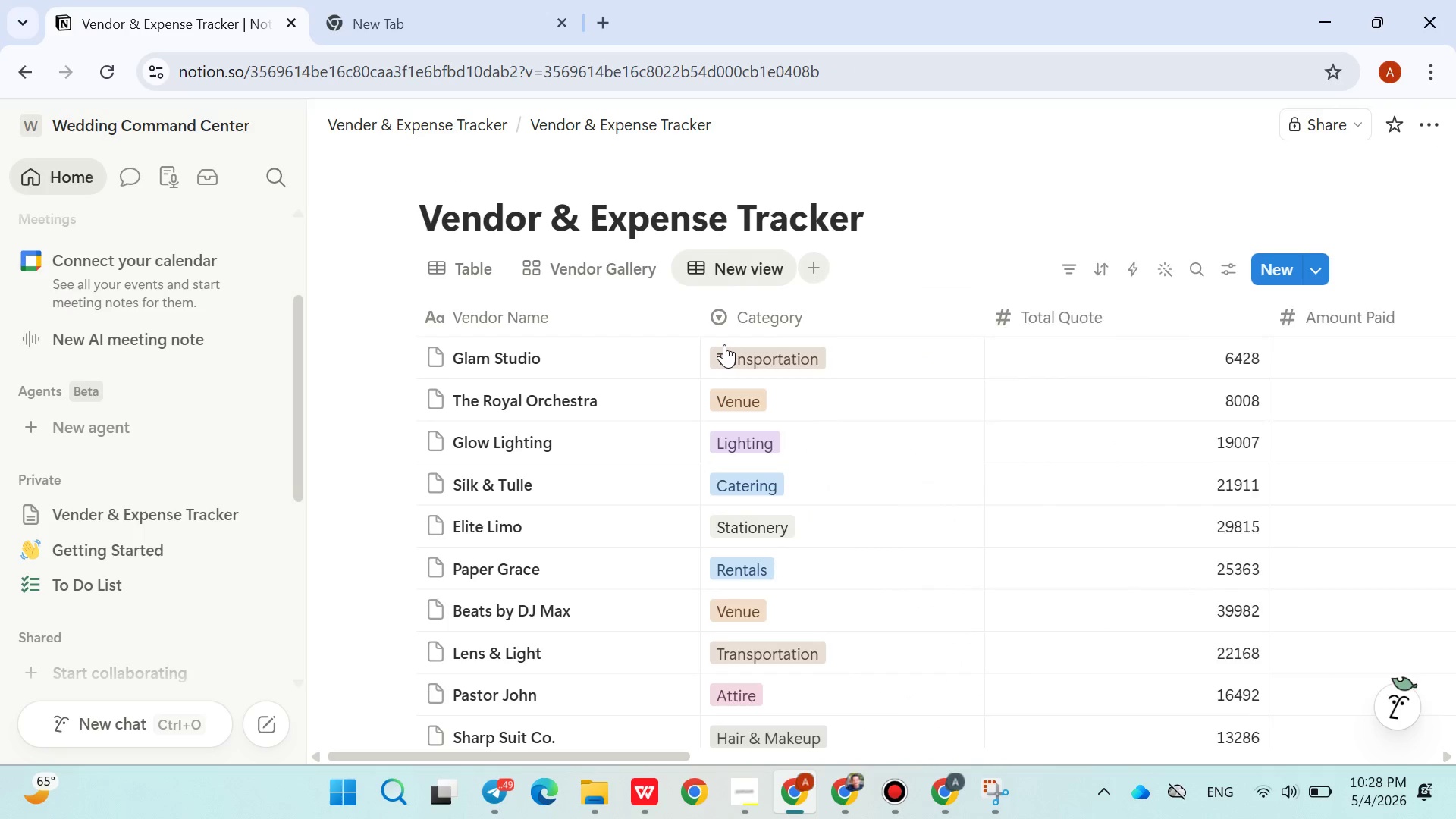 
hold_key(key=ShiftLeft, duration=0.36)
 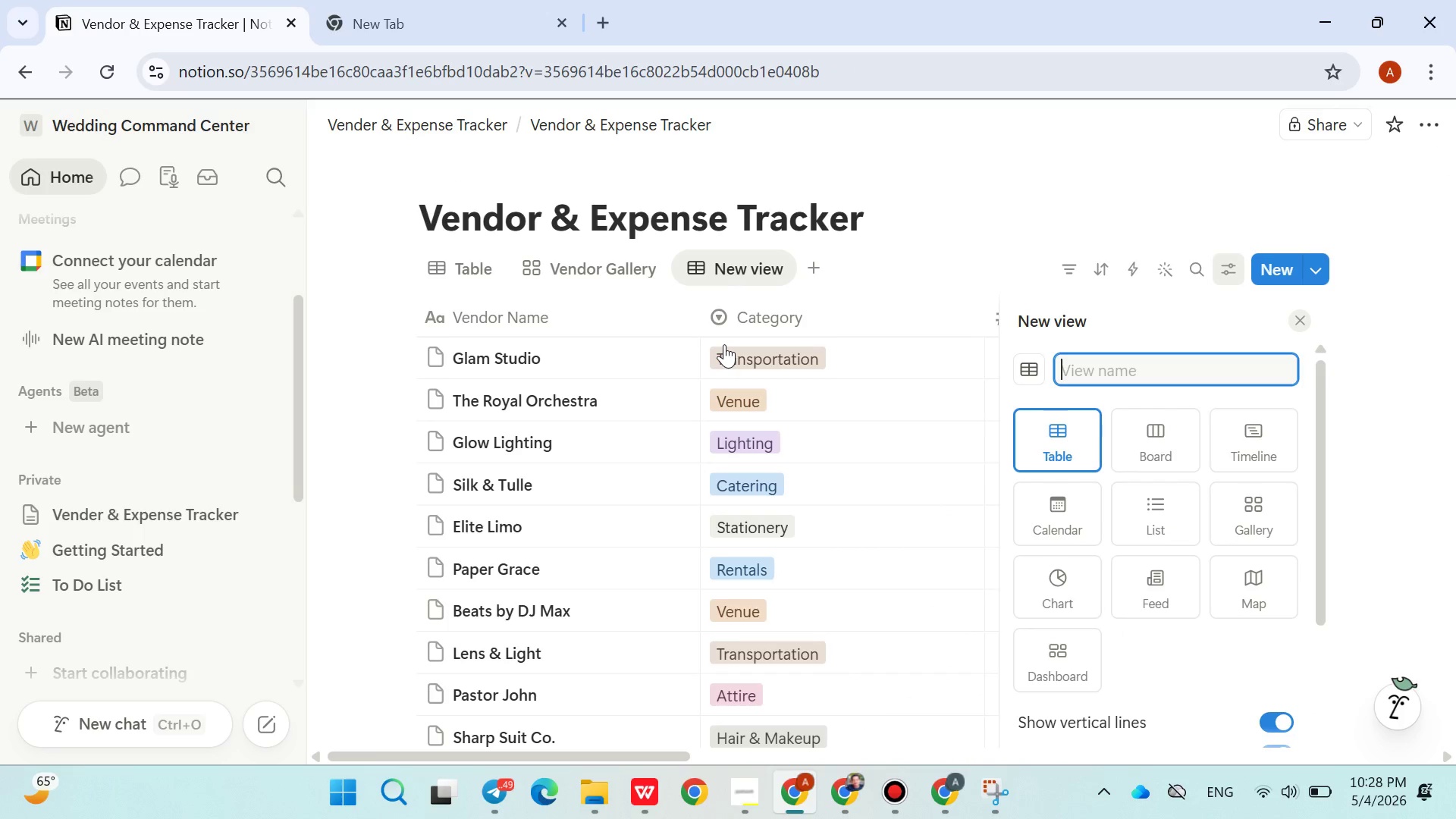 
type(Budget Audit)
 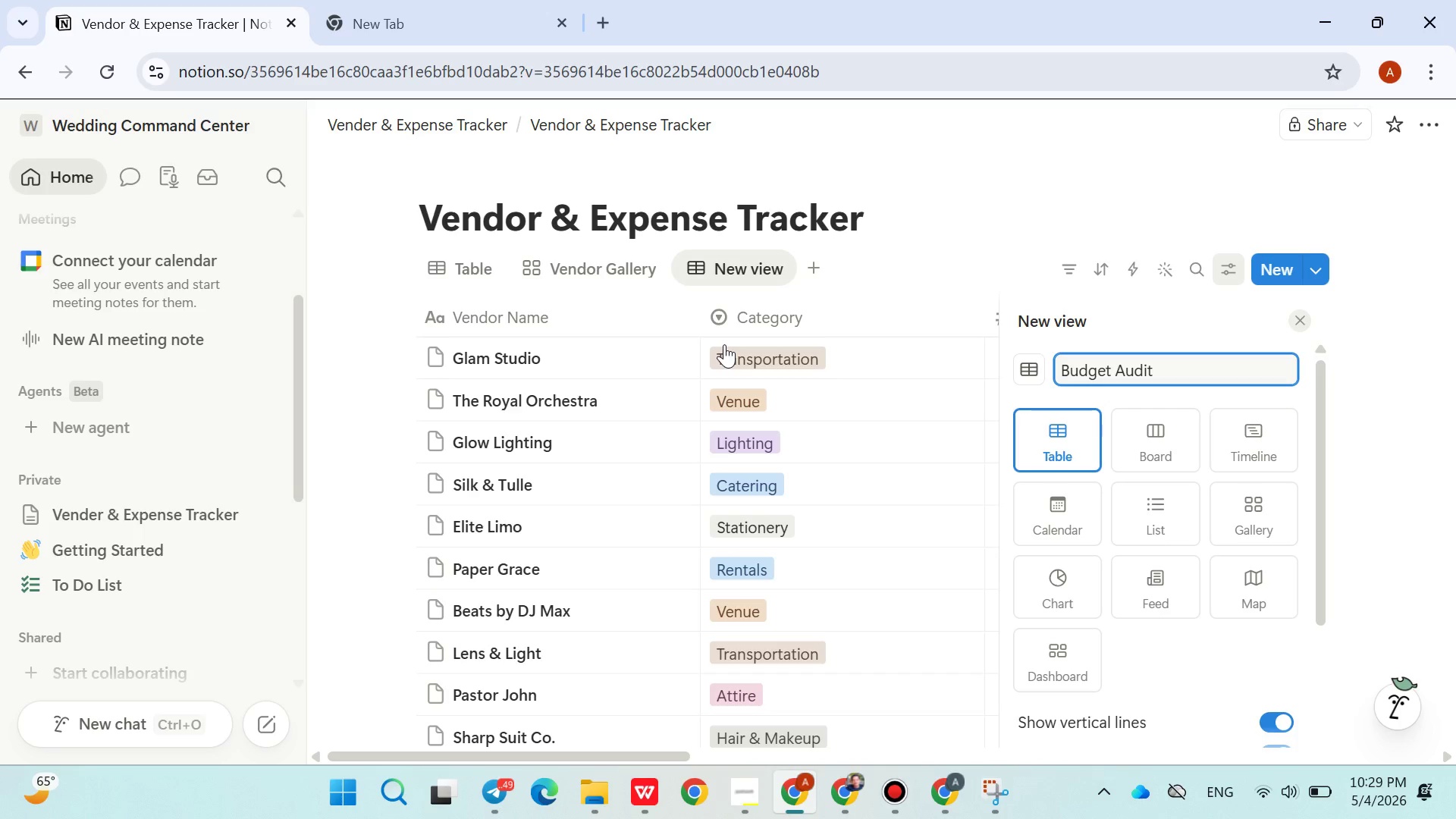 
key(Enter)
 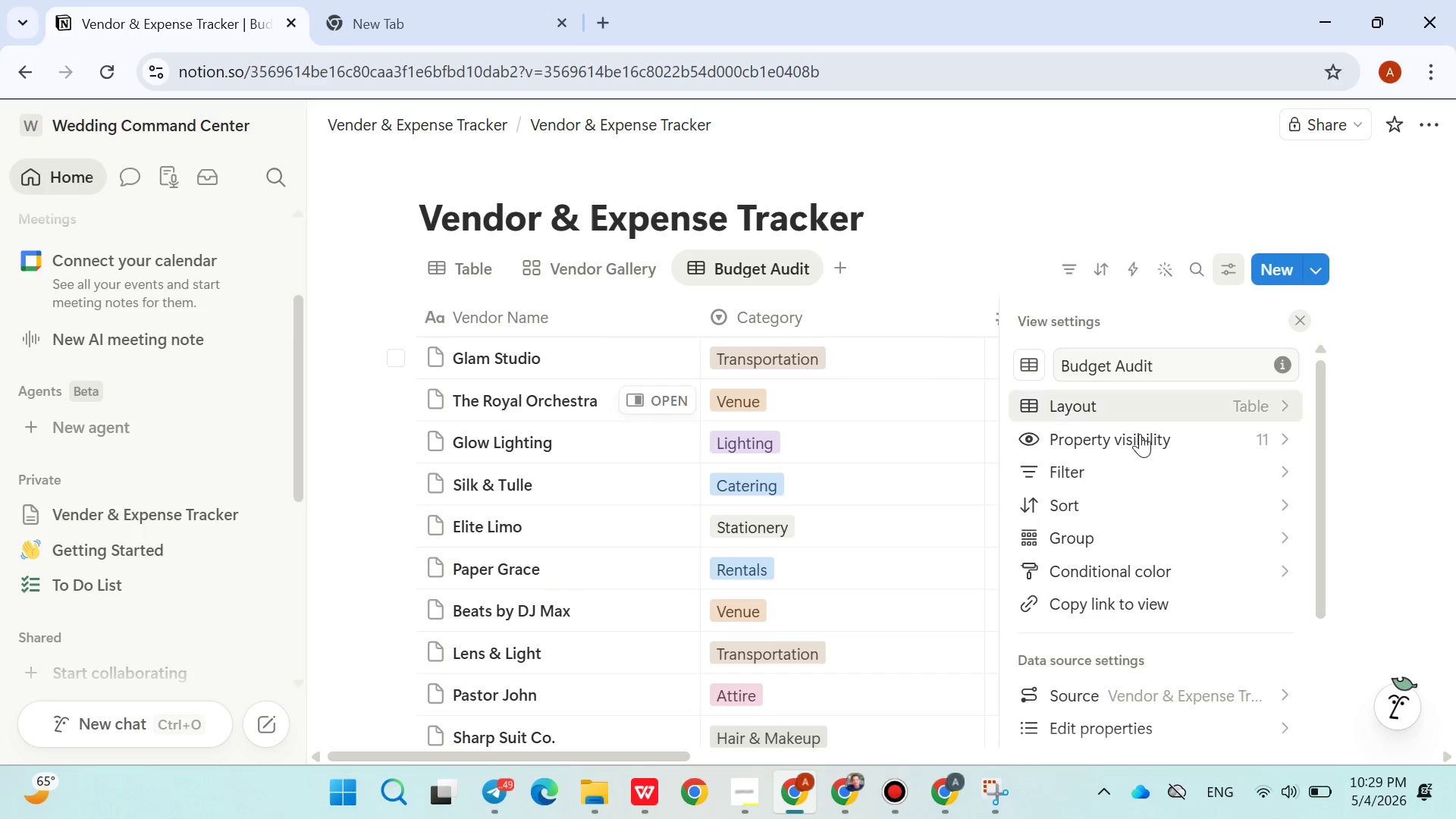 
left_click([1170, 431])
 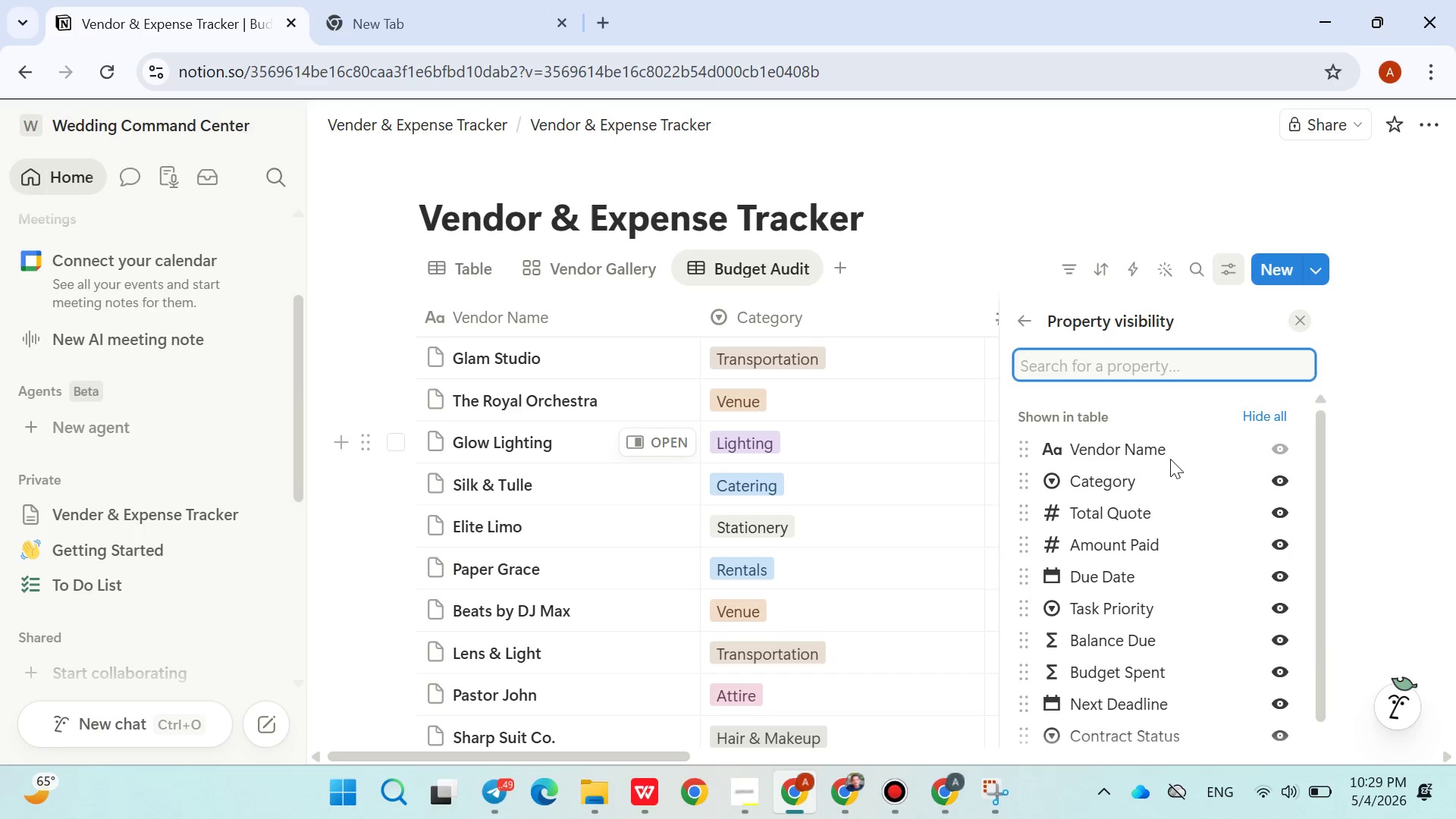 
mouse_move([1178, 502])
 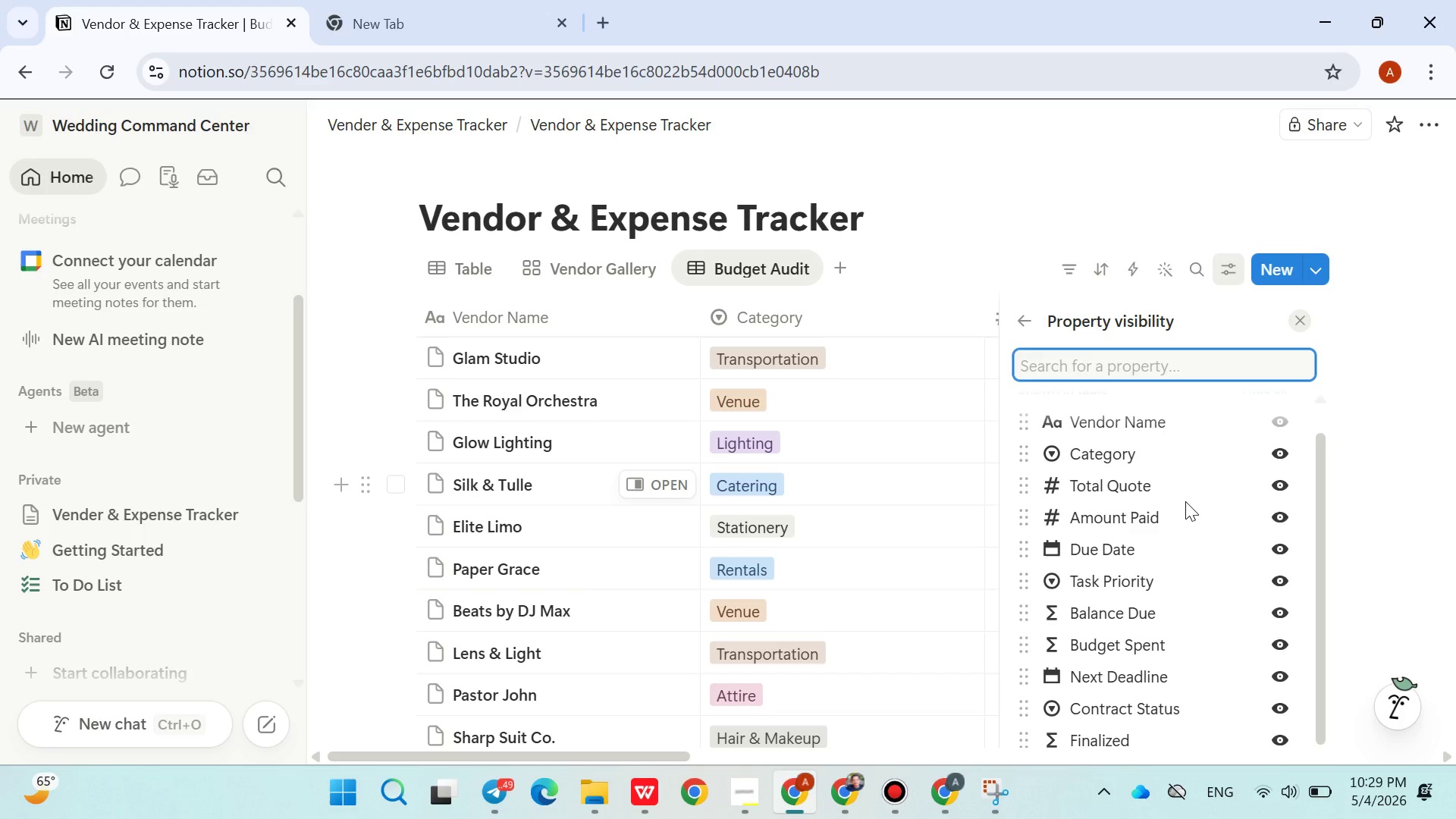 
wait(7.57)
 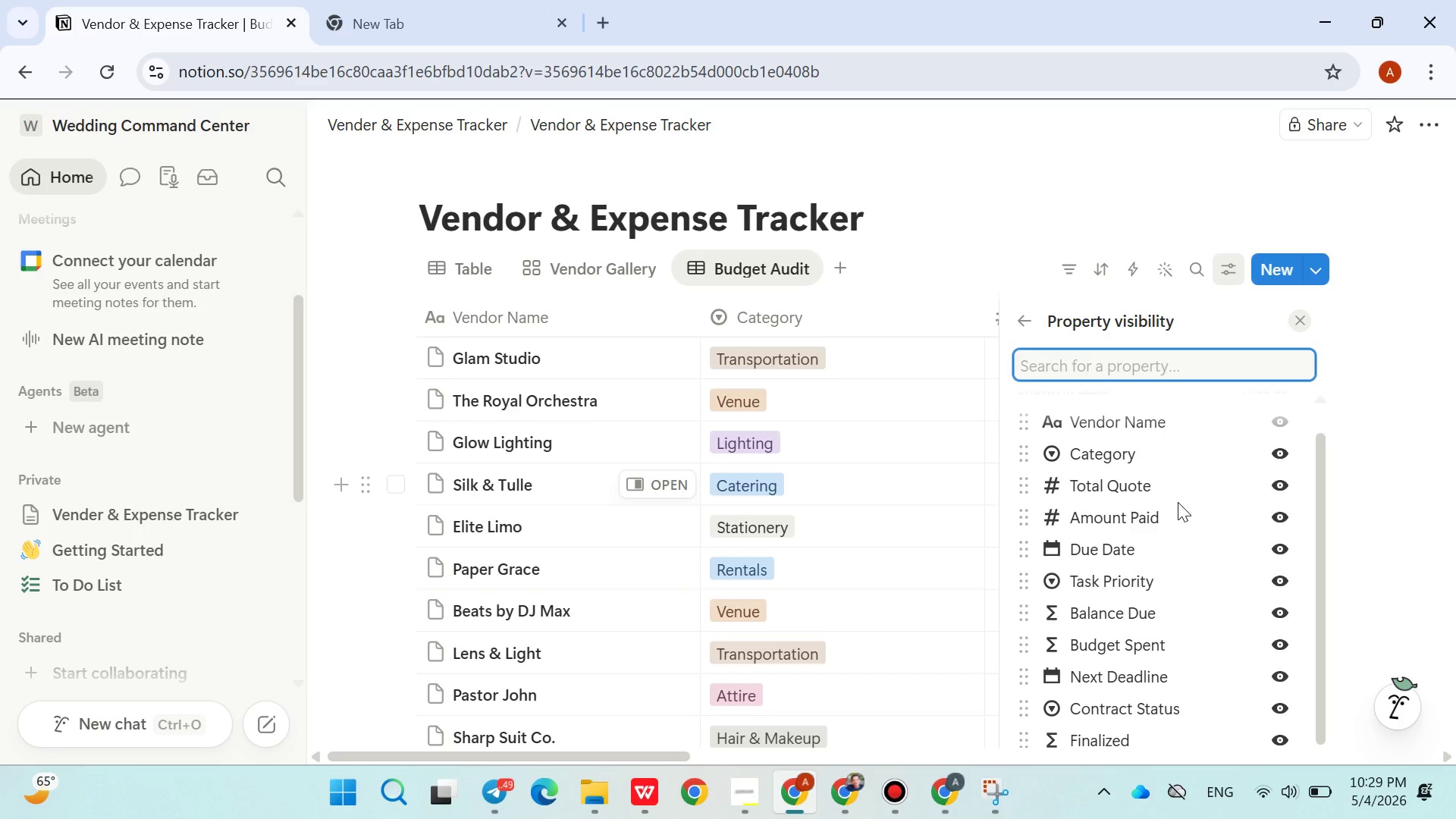 
left_click([1273, 549])
 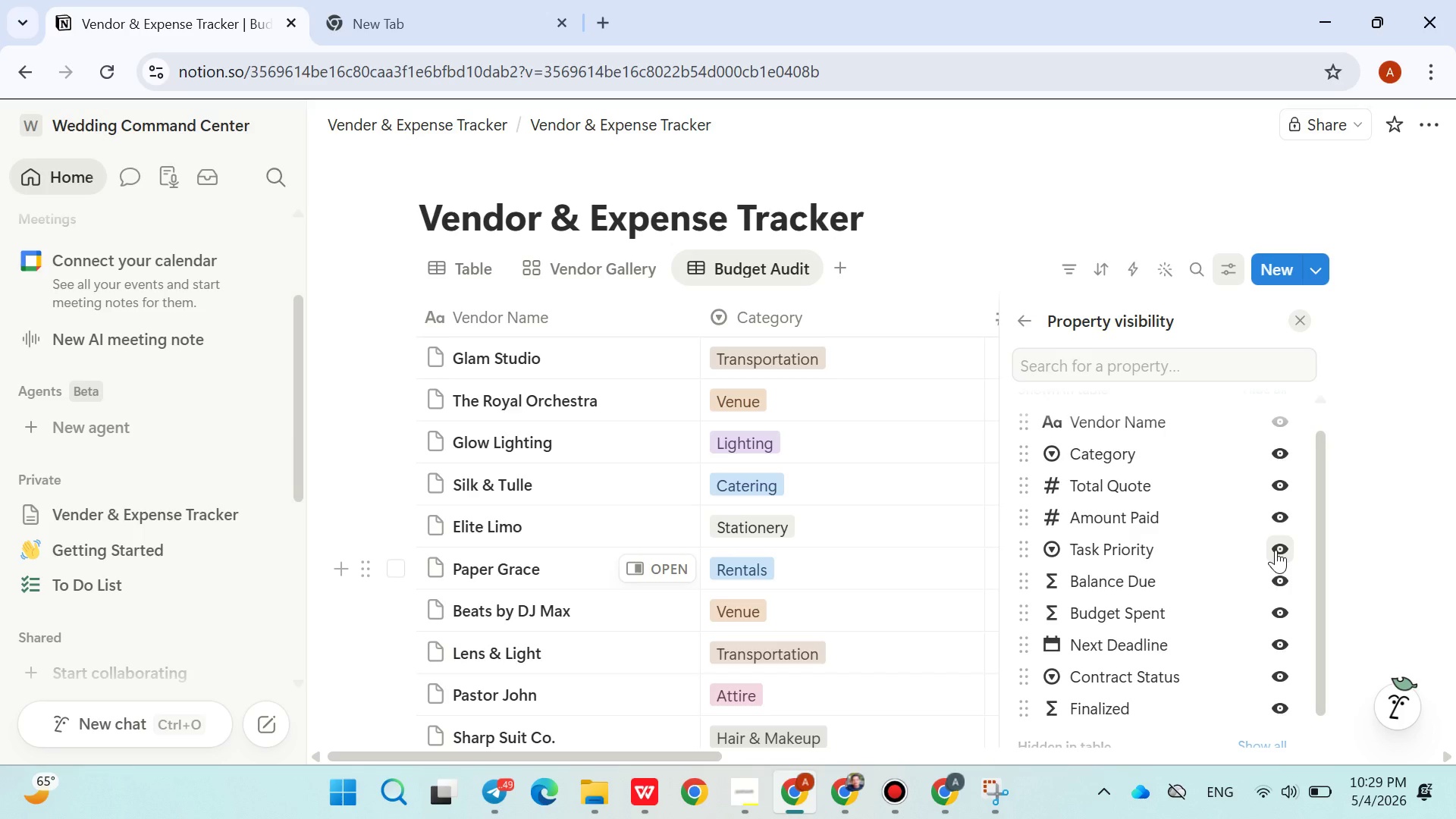 
left_click([1276, 550])
 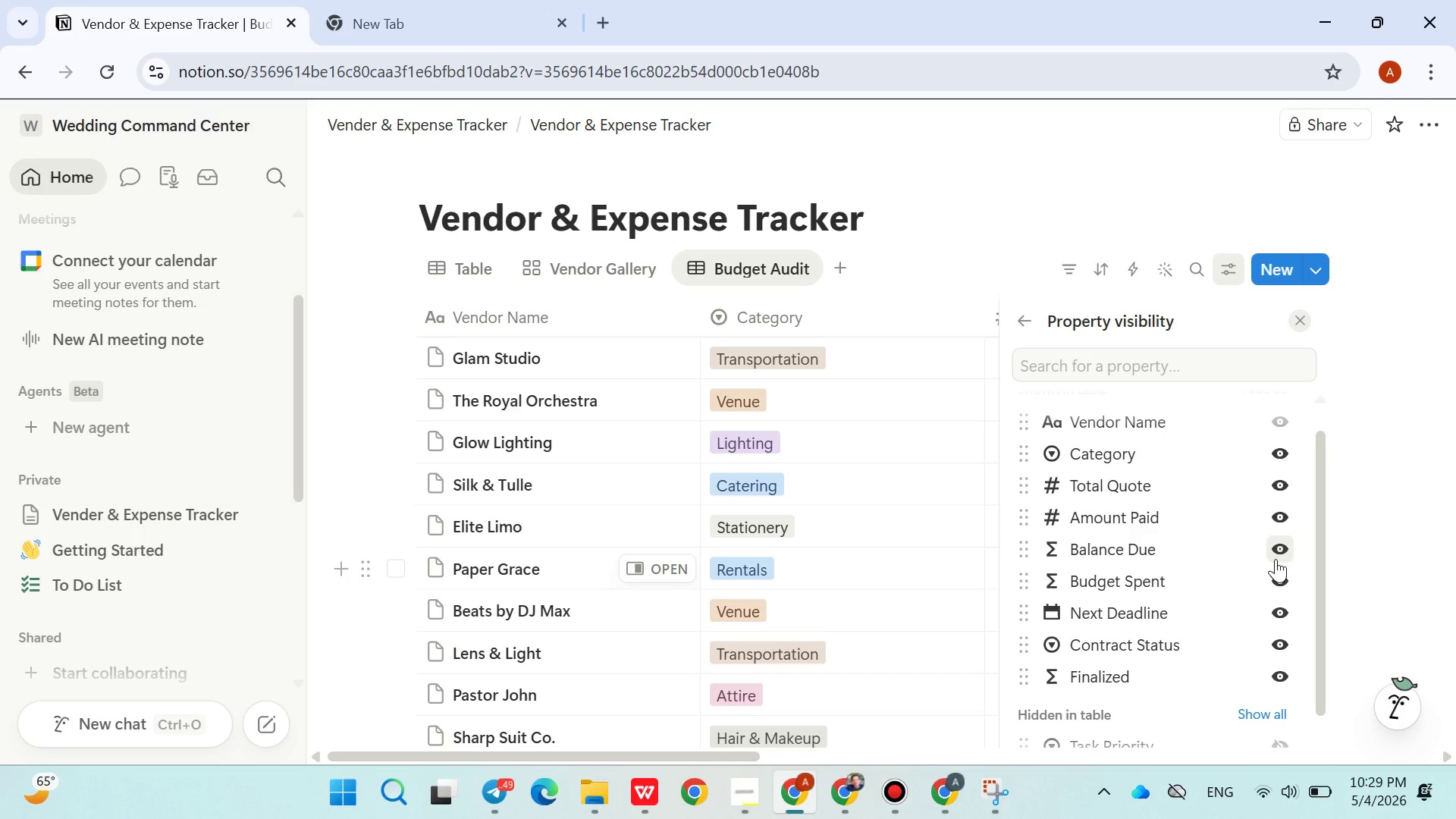 
left_click([1276, 573])
 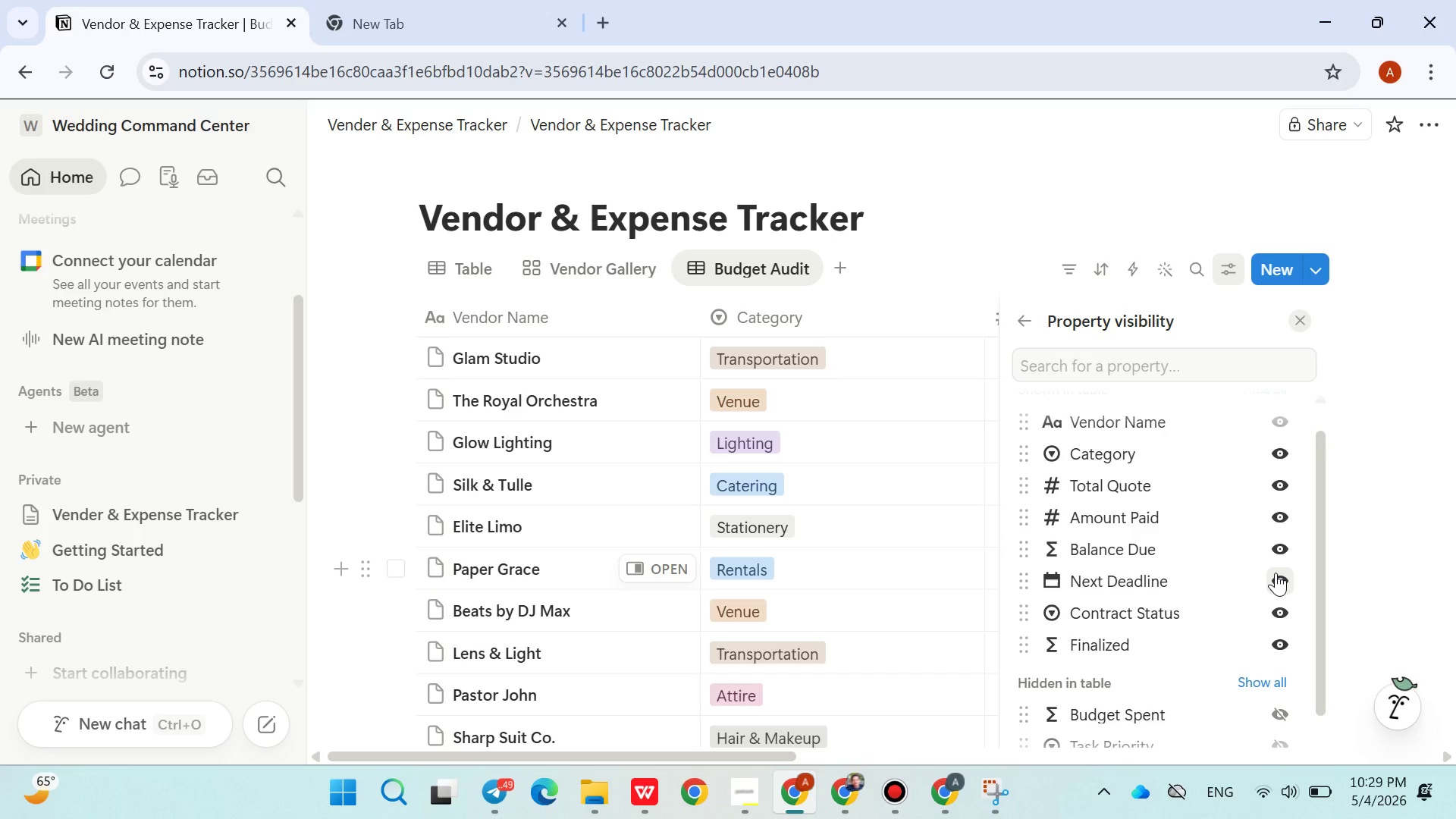 
wait(6.64)
 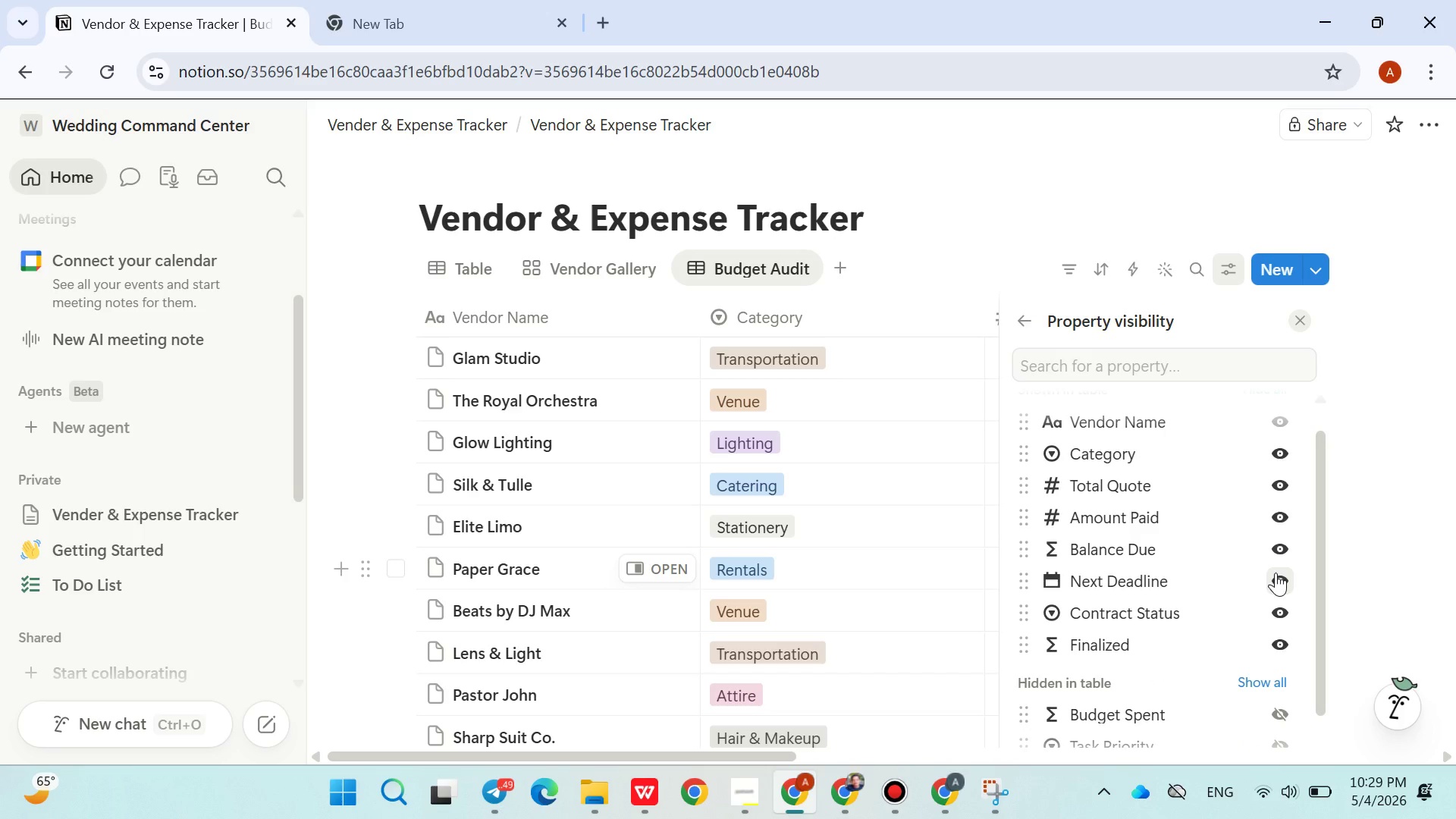 
left_click([1276, 573])
 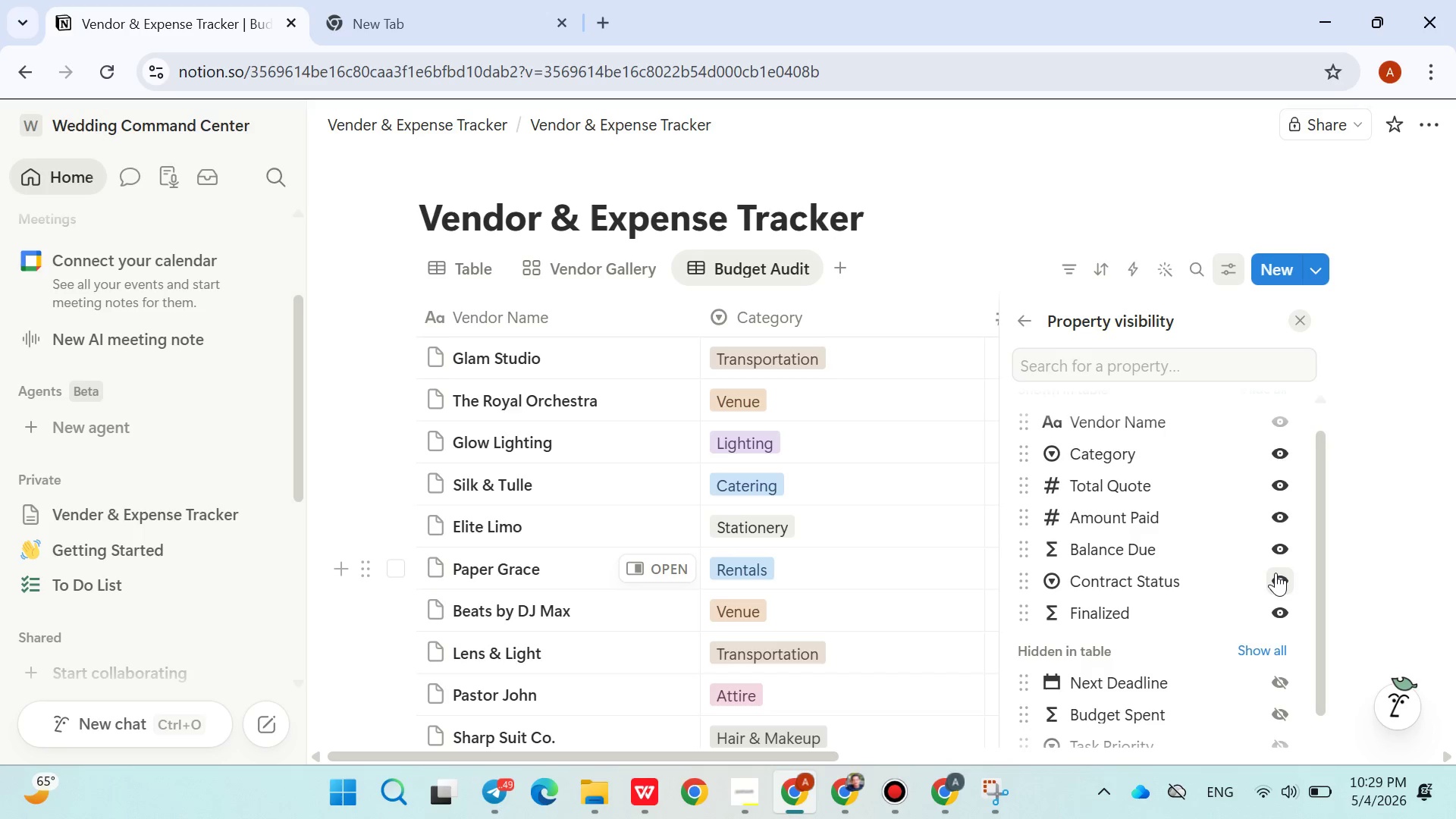 
left_click([1276, 573])
 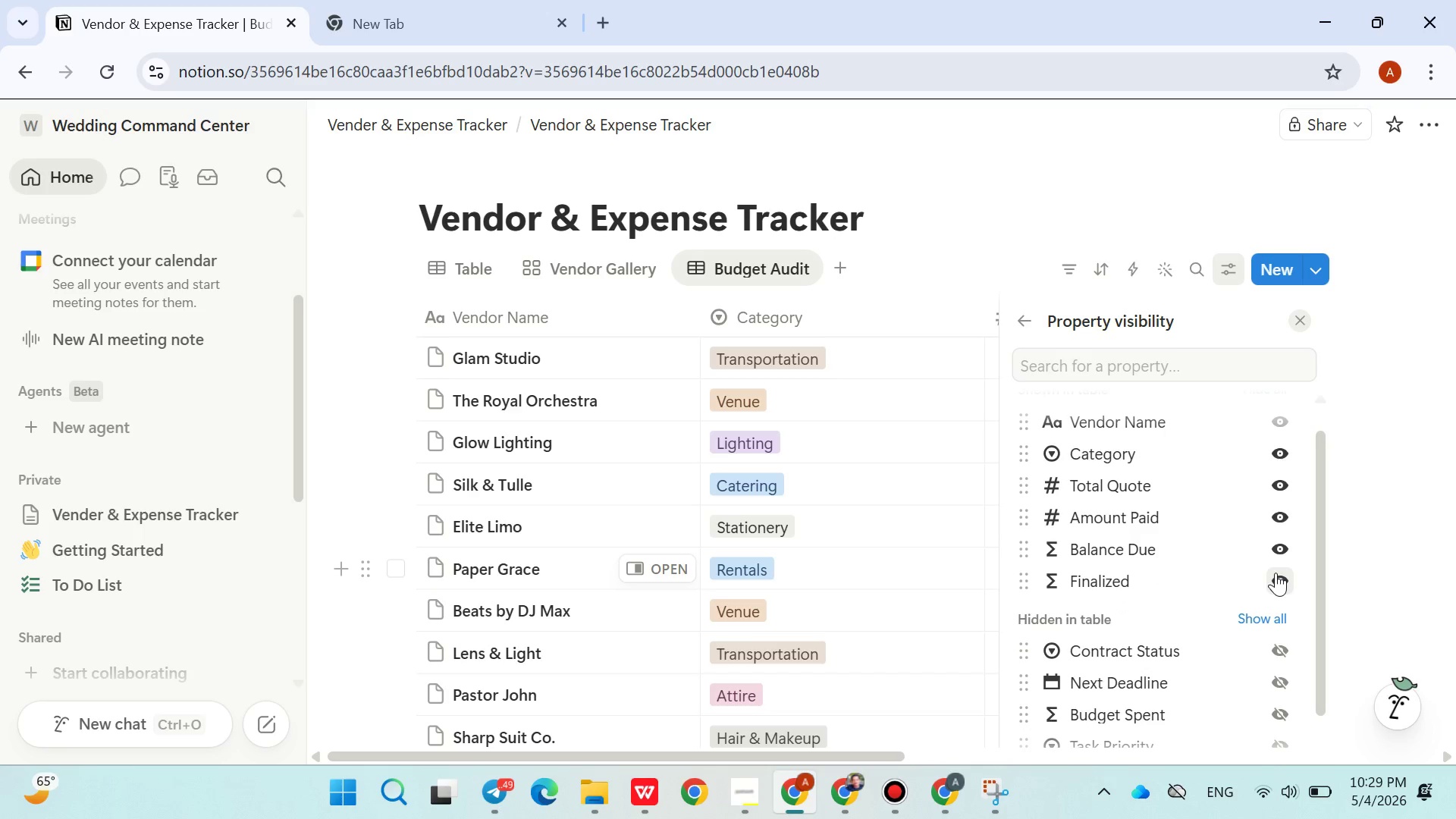 
left_click([1276, 573])
 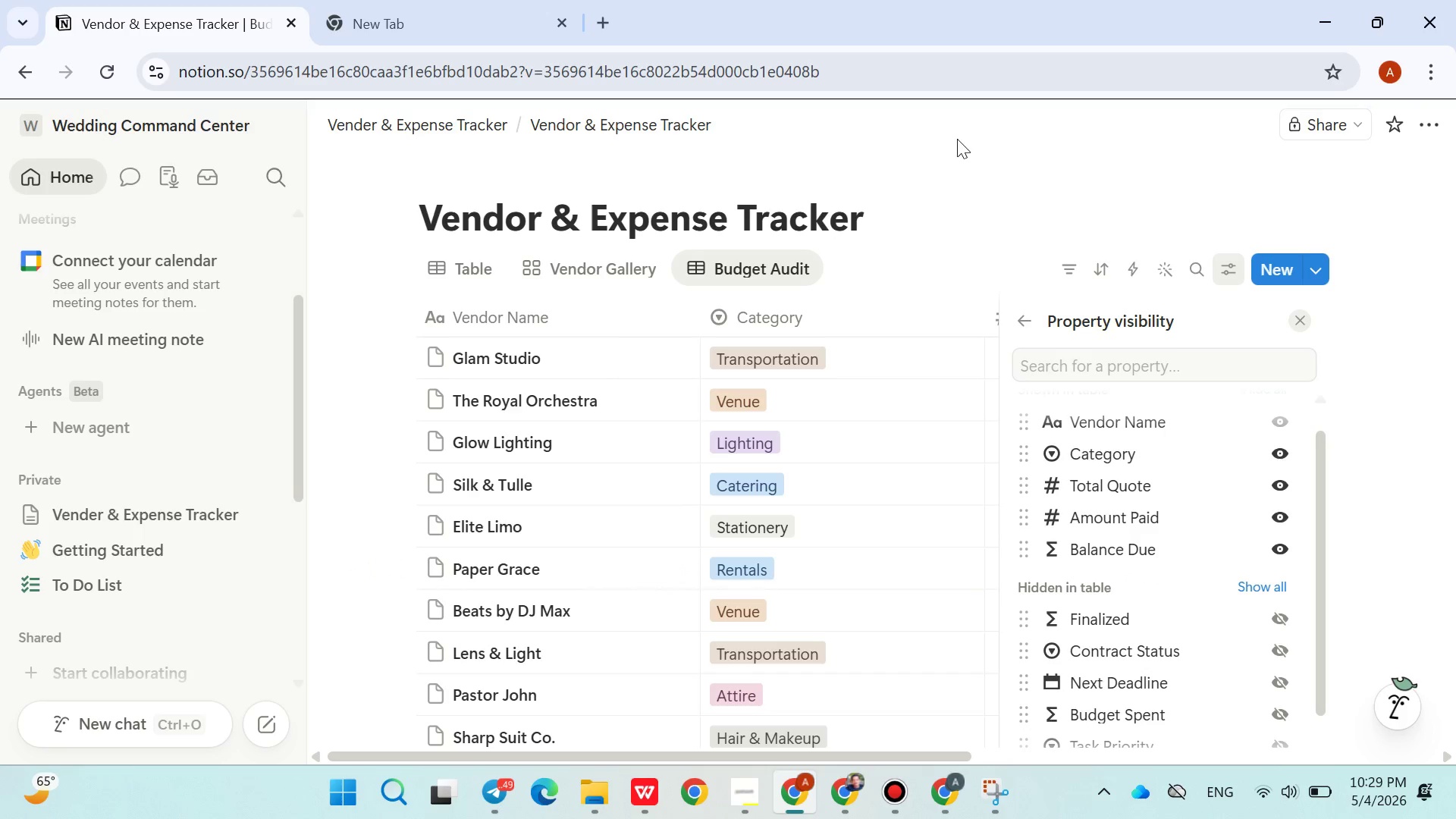 
left_click([957, 139])
 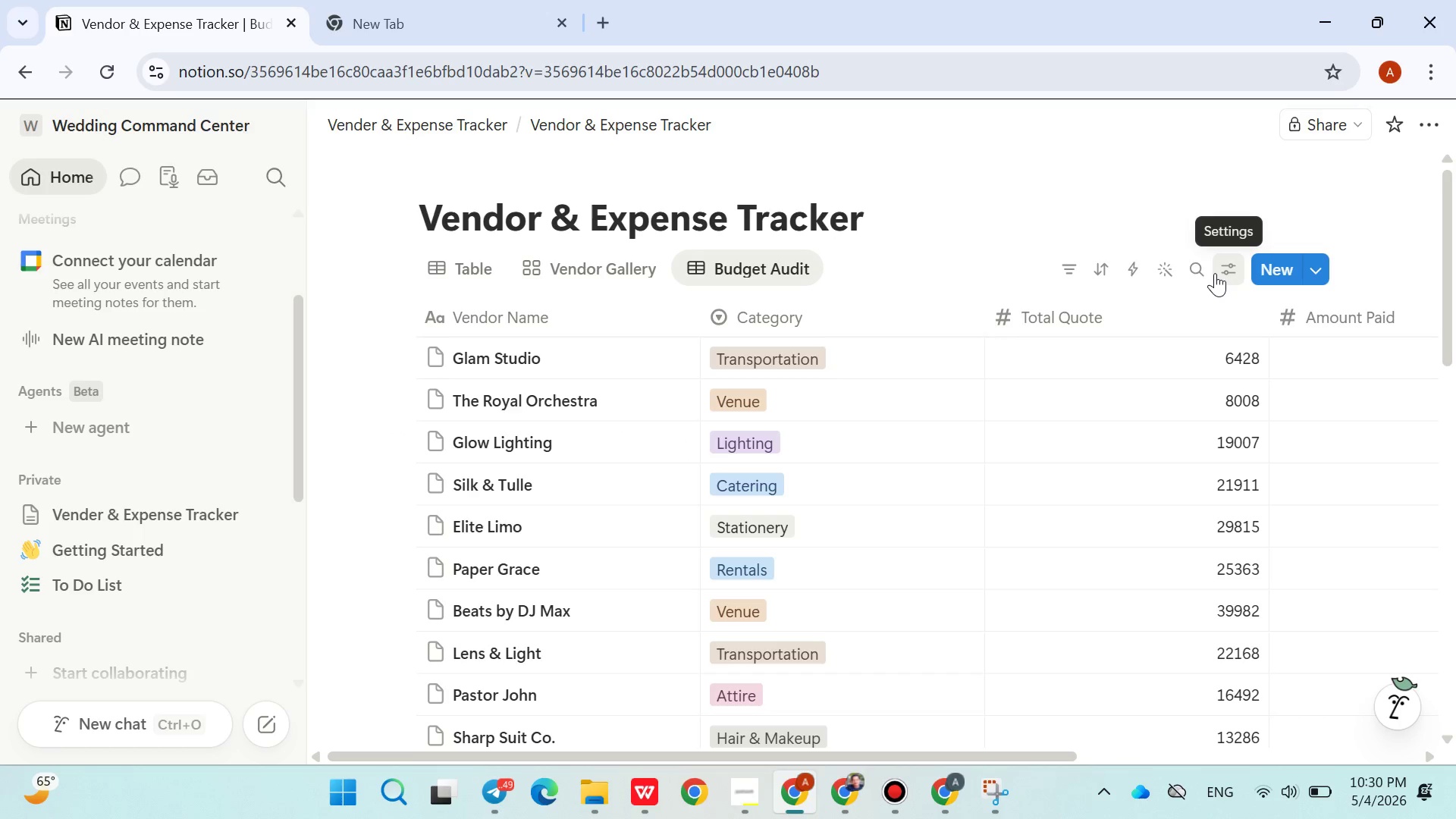 
wait(15.02)
 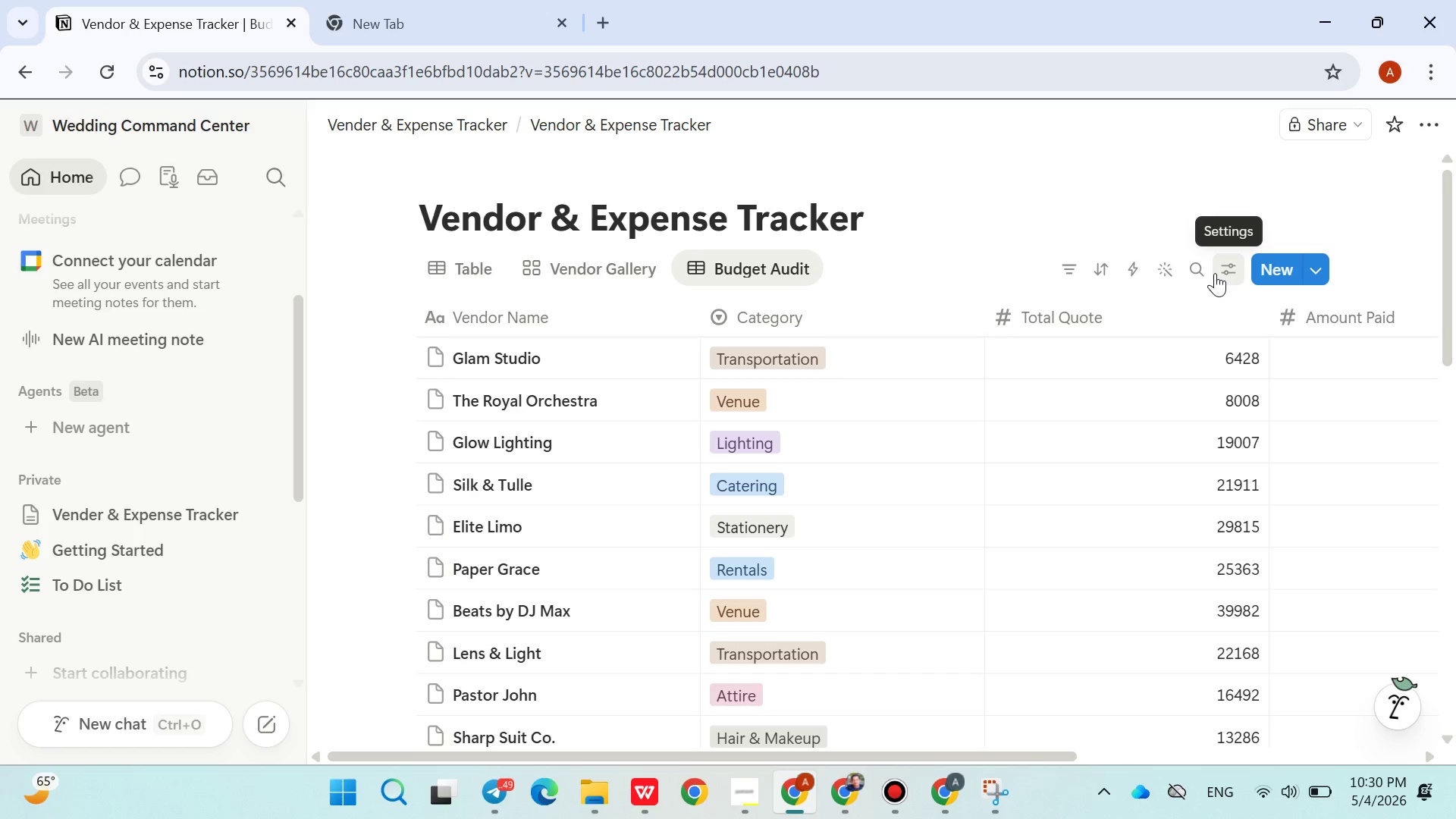 
left_click([1215, 273])
 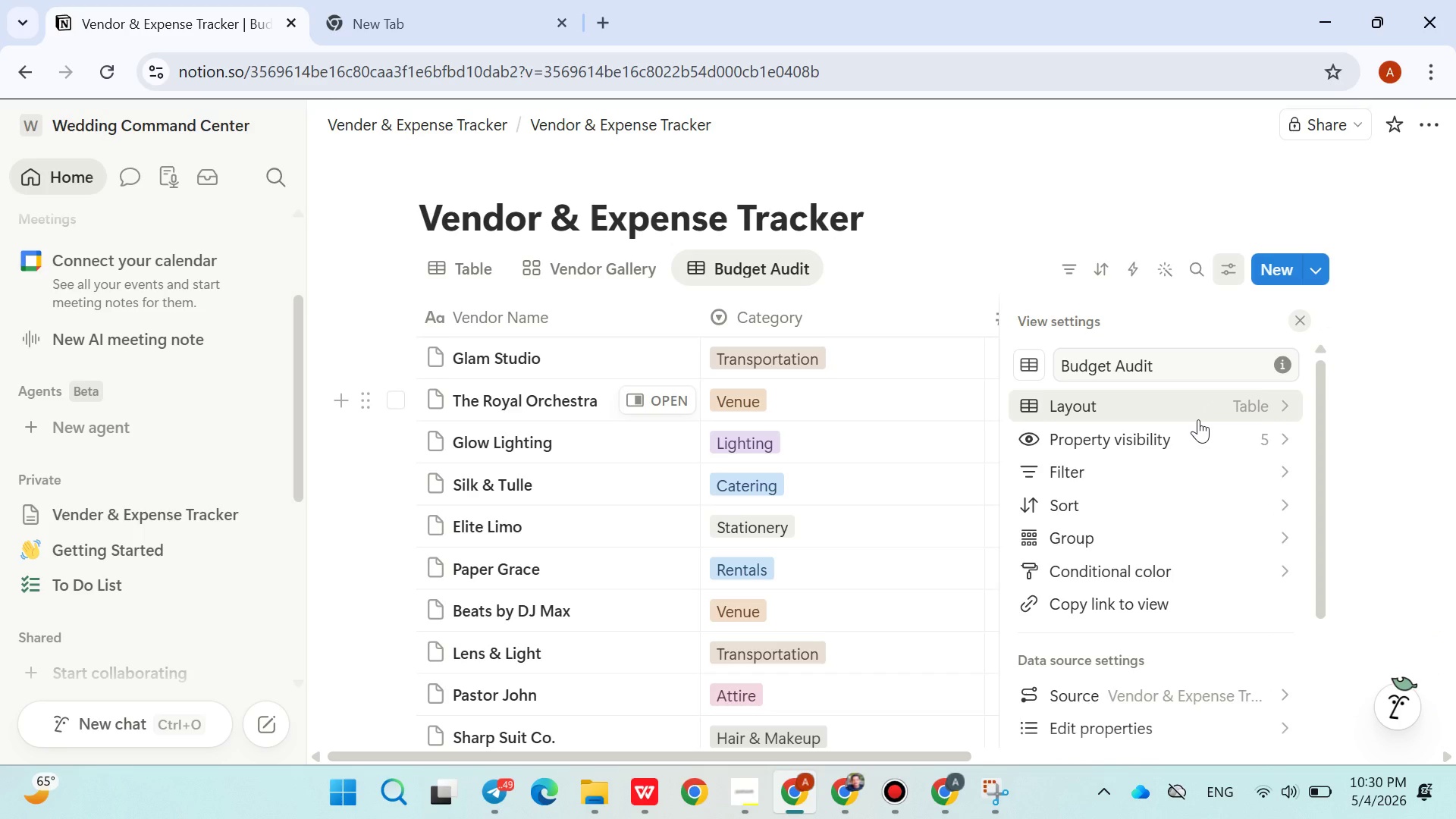 
left_click([1197, 440])
 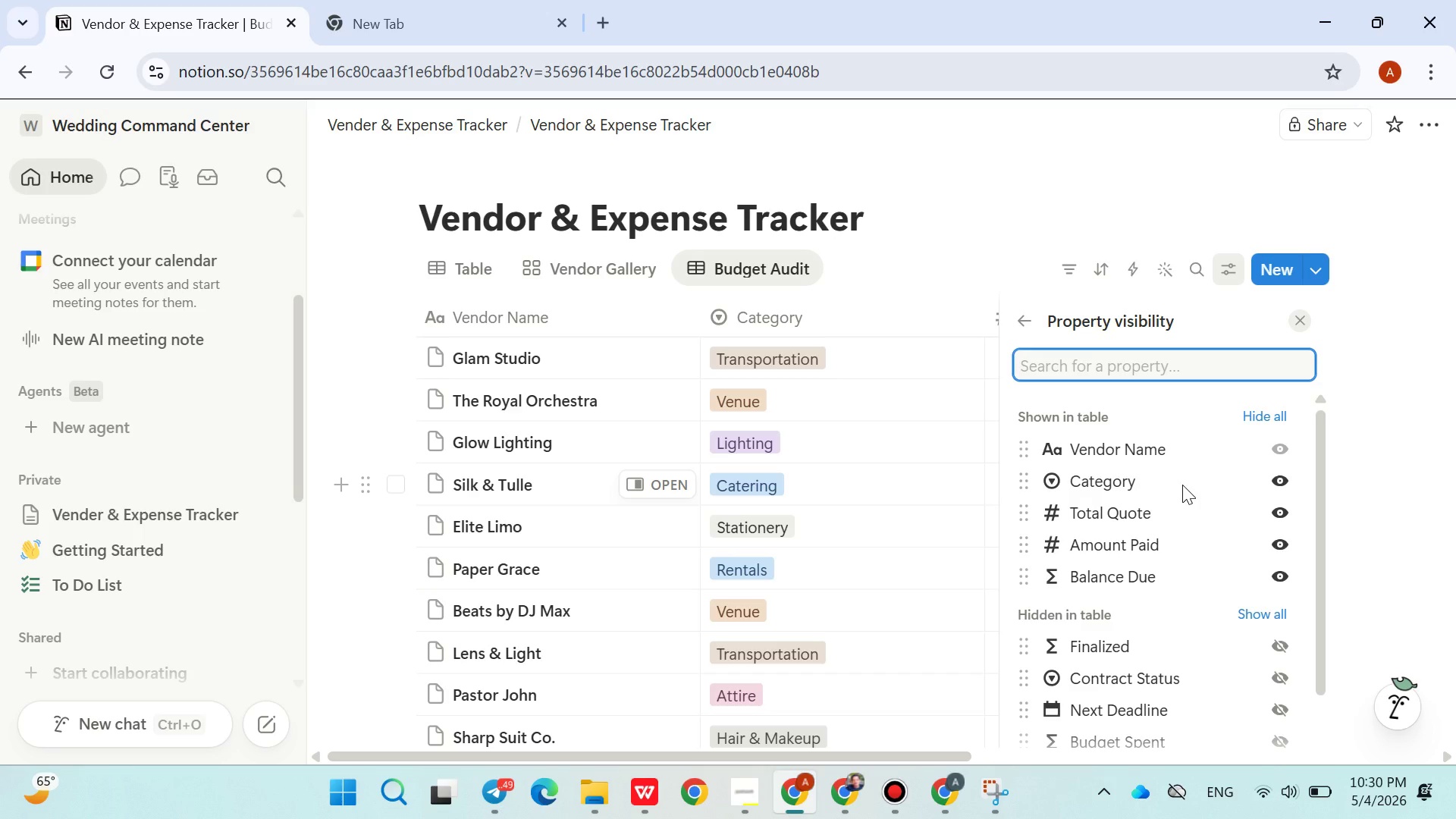 
wait(13.42)
 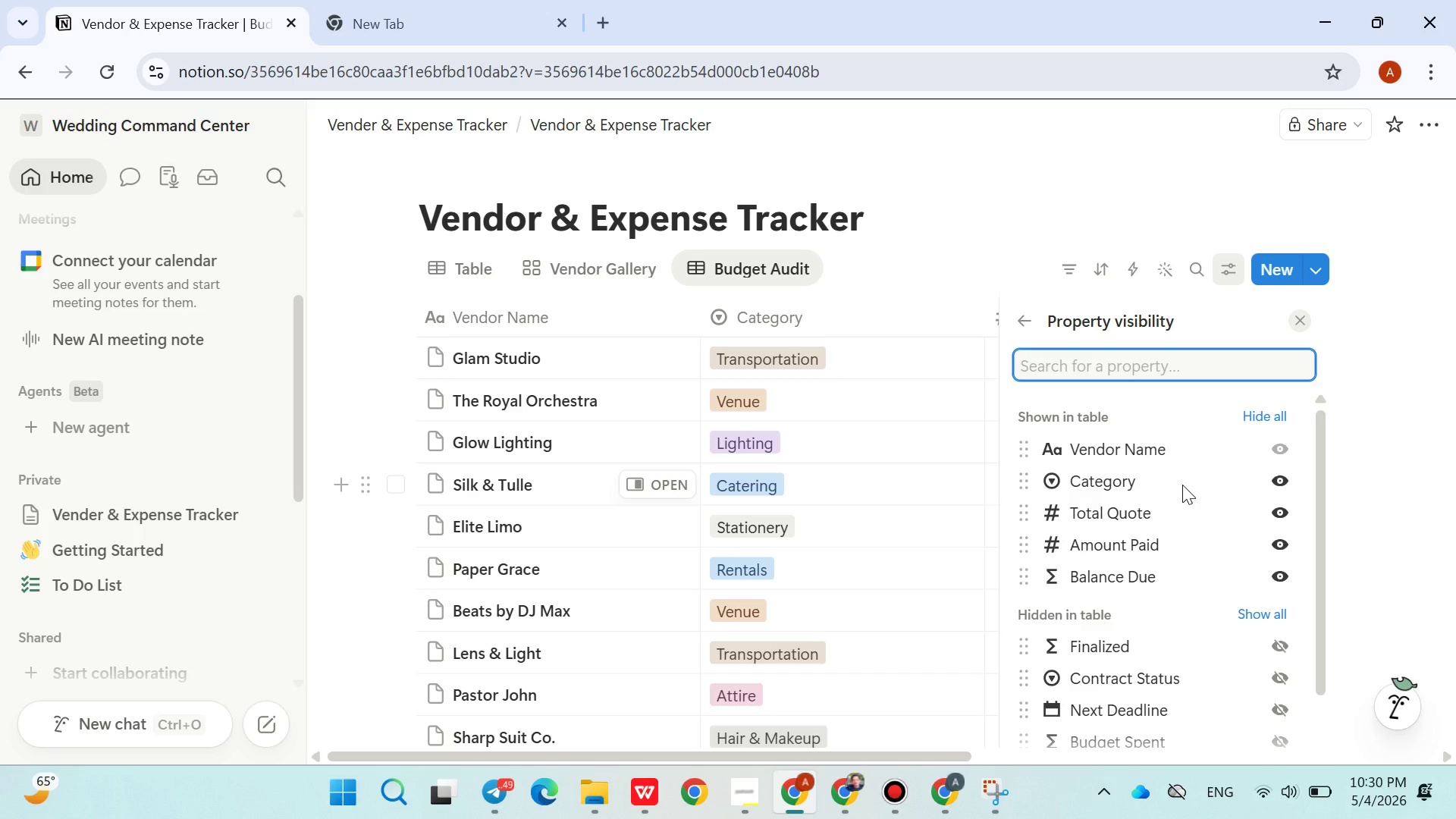 
left_click([909, 229])
 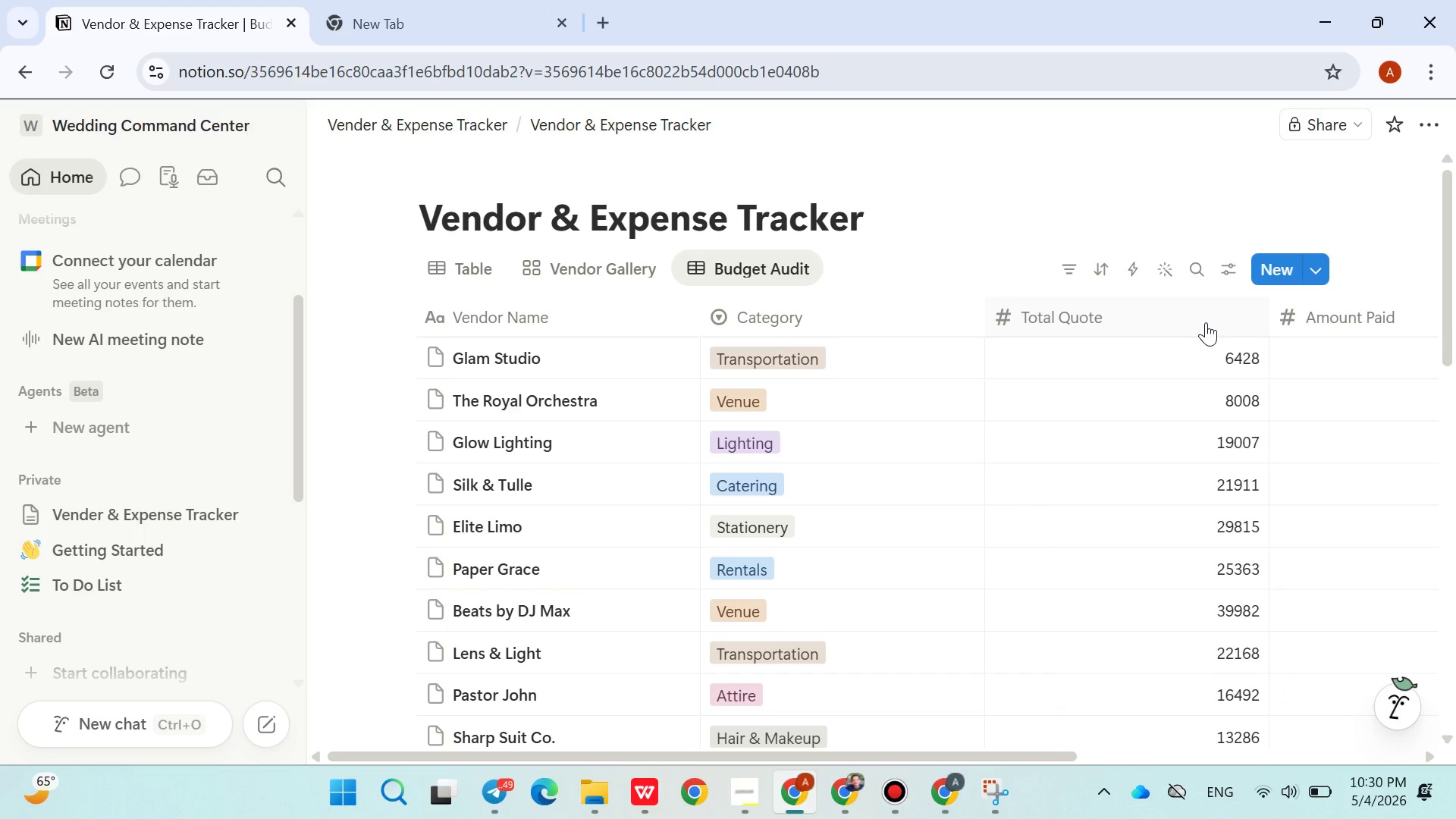 
left_click([1233, 264])
 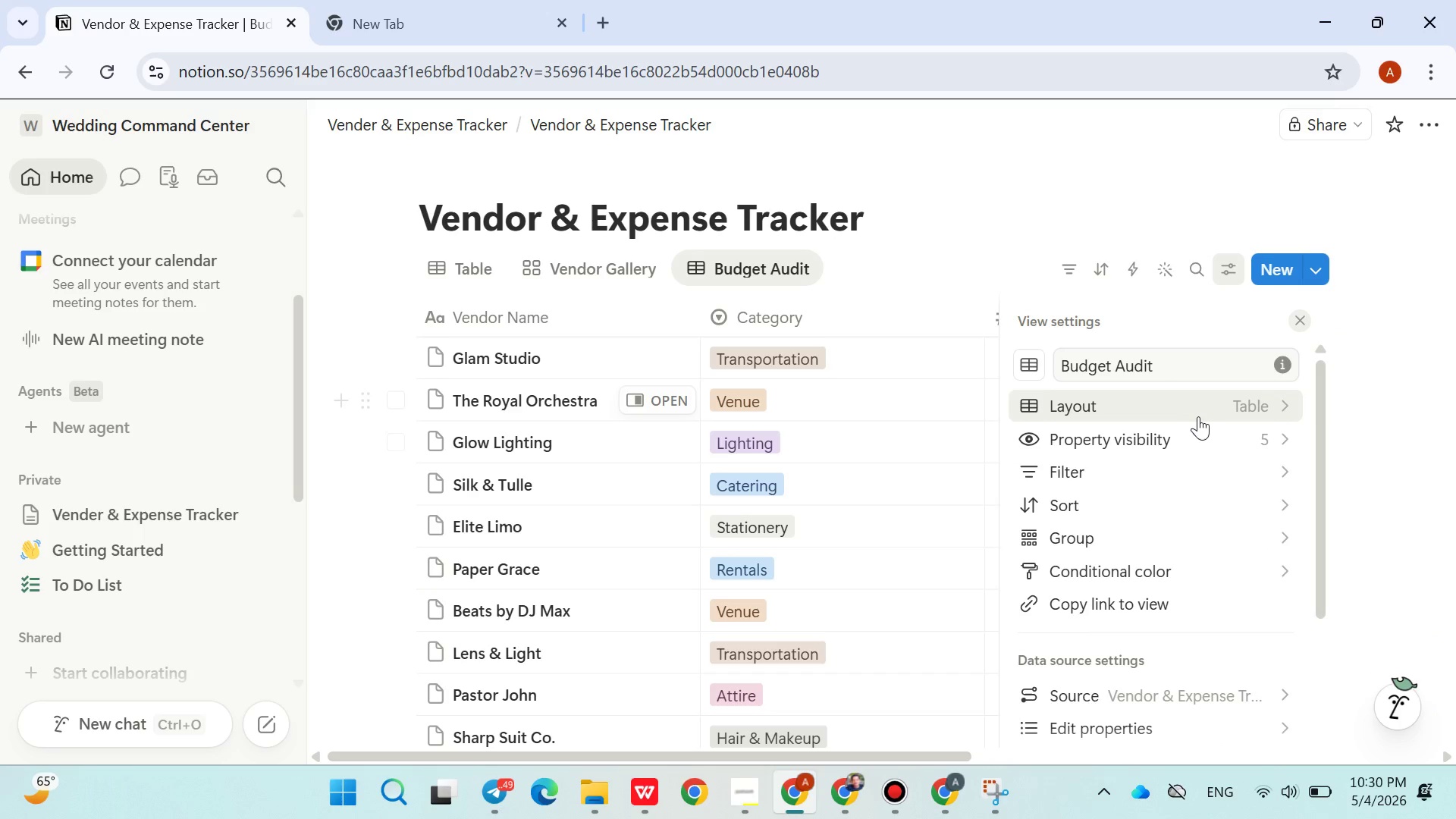 
left_click([1205, 435])
 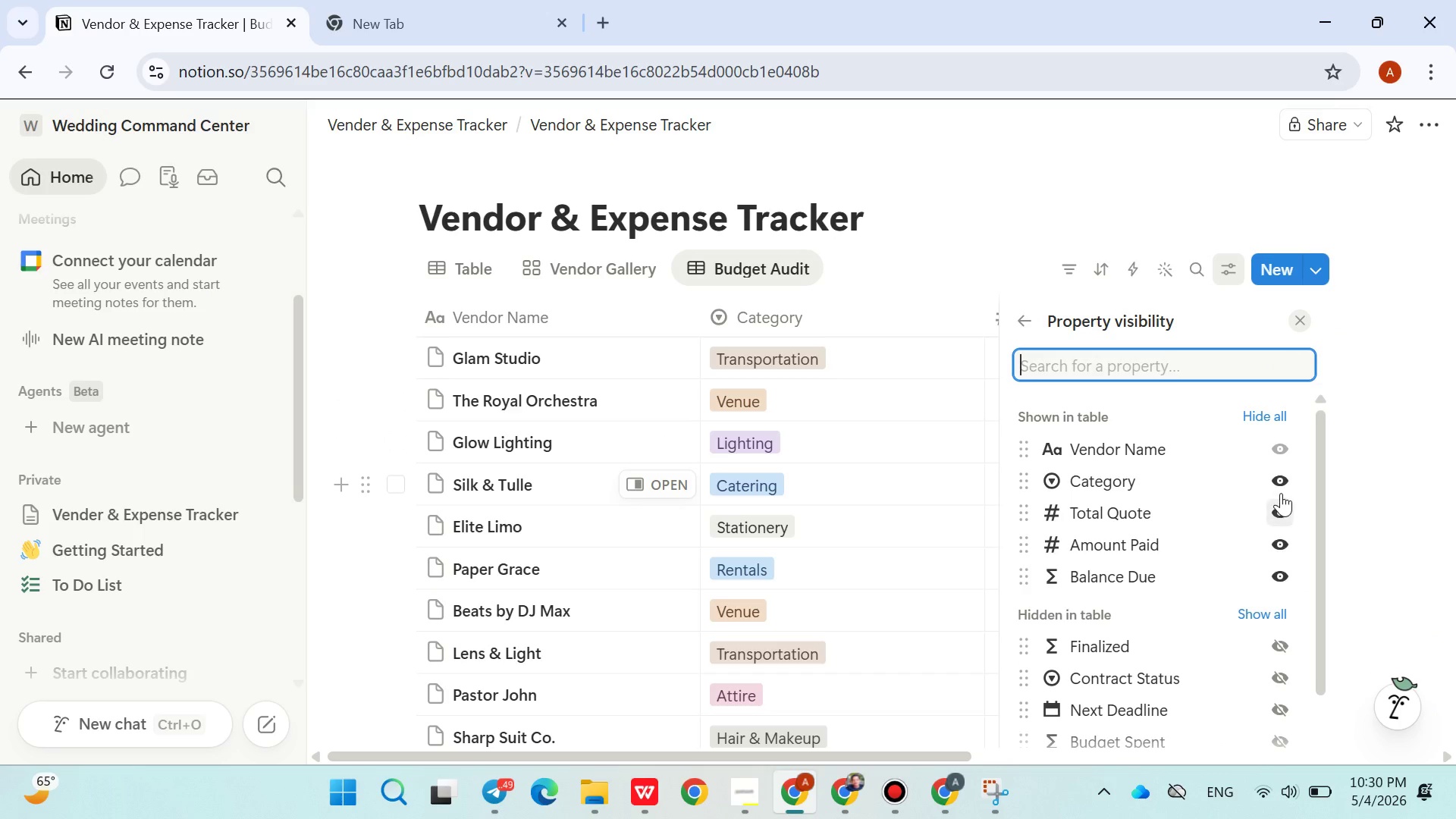 
left_click([1281, 482])
 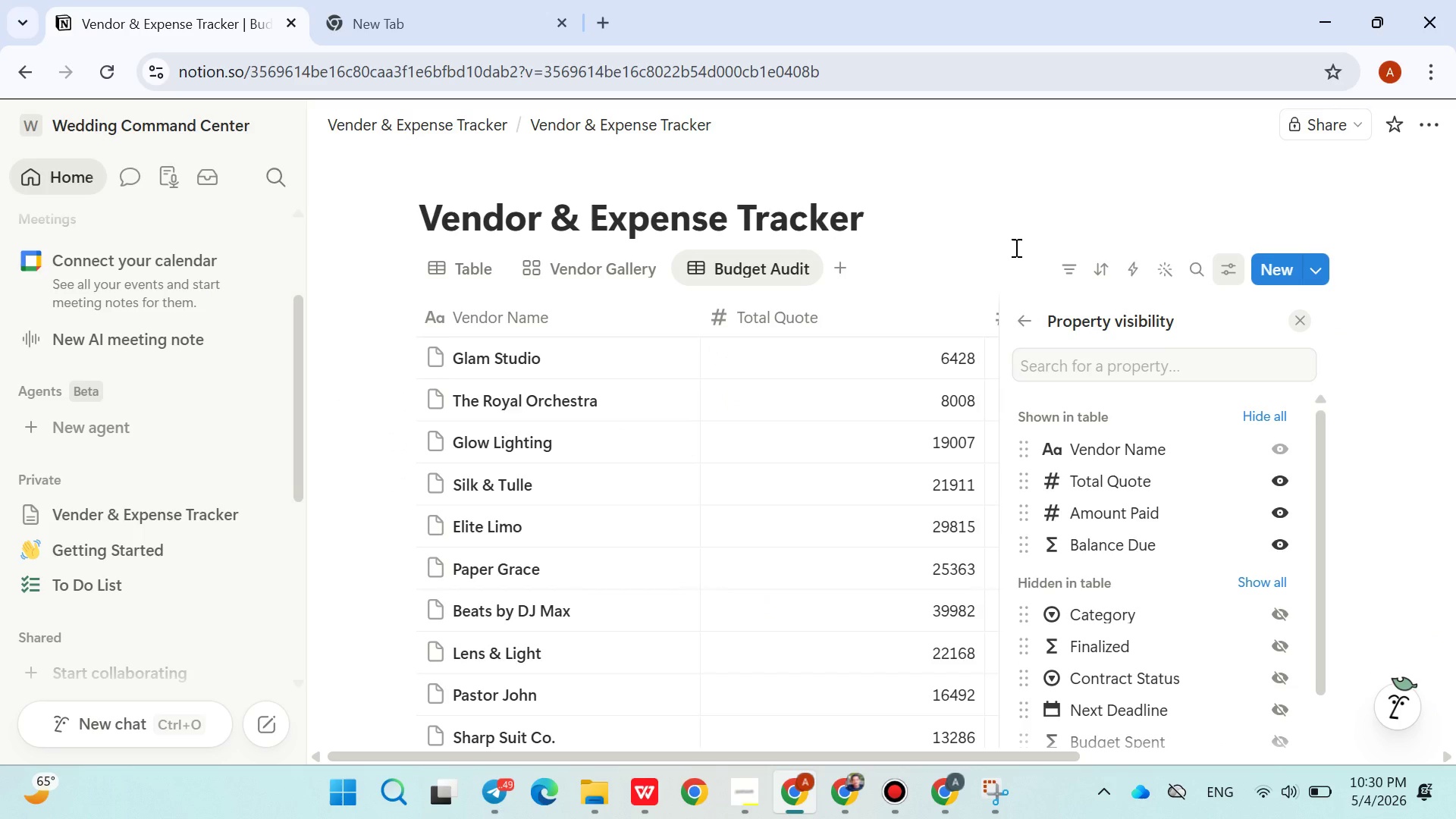 
left_click([1015, 247])
 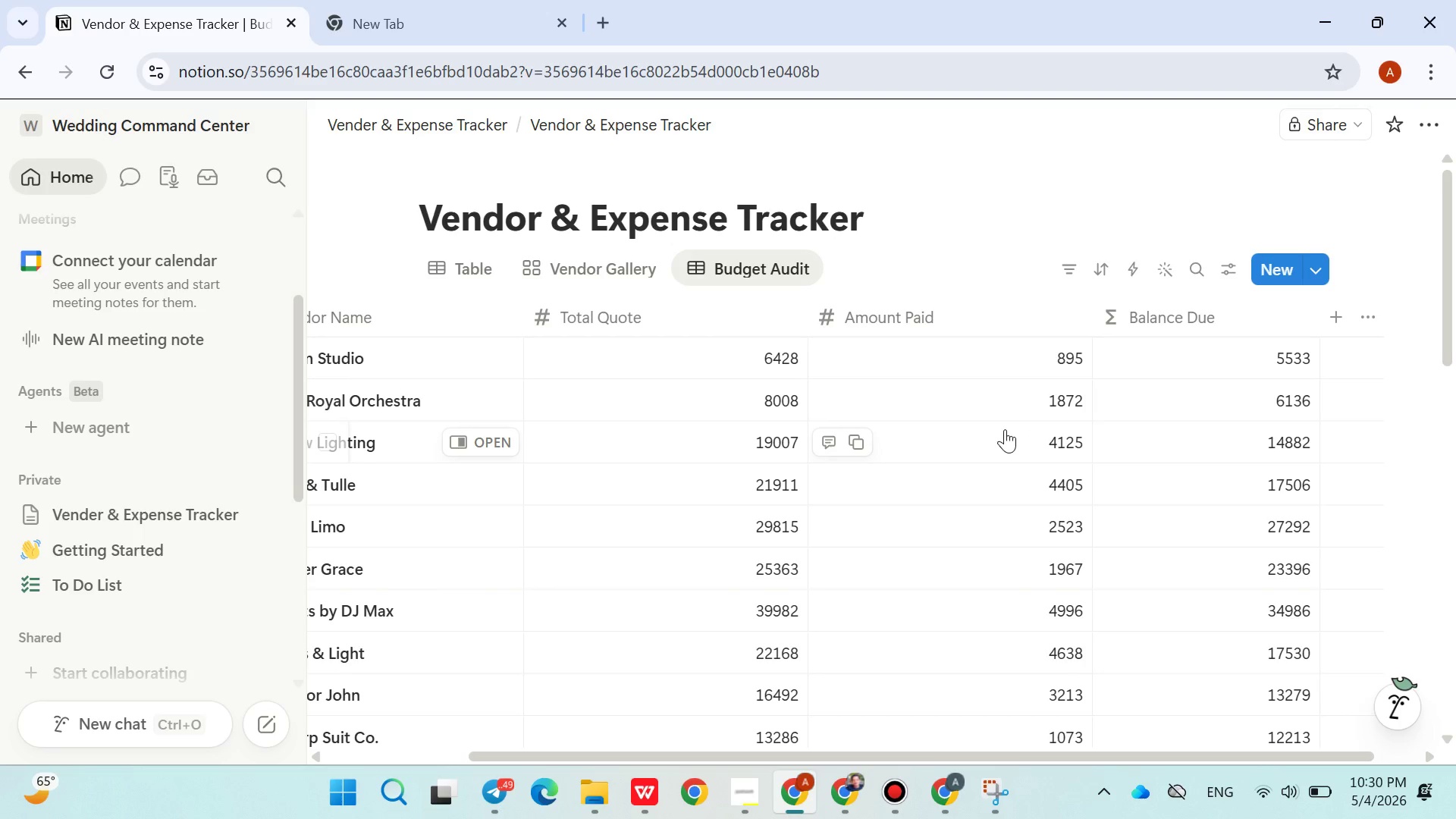 
wait(13.62)
 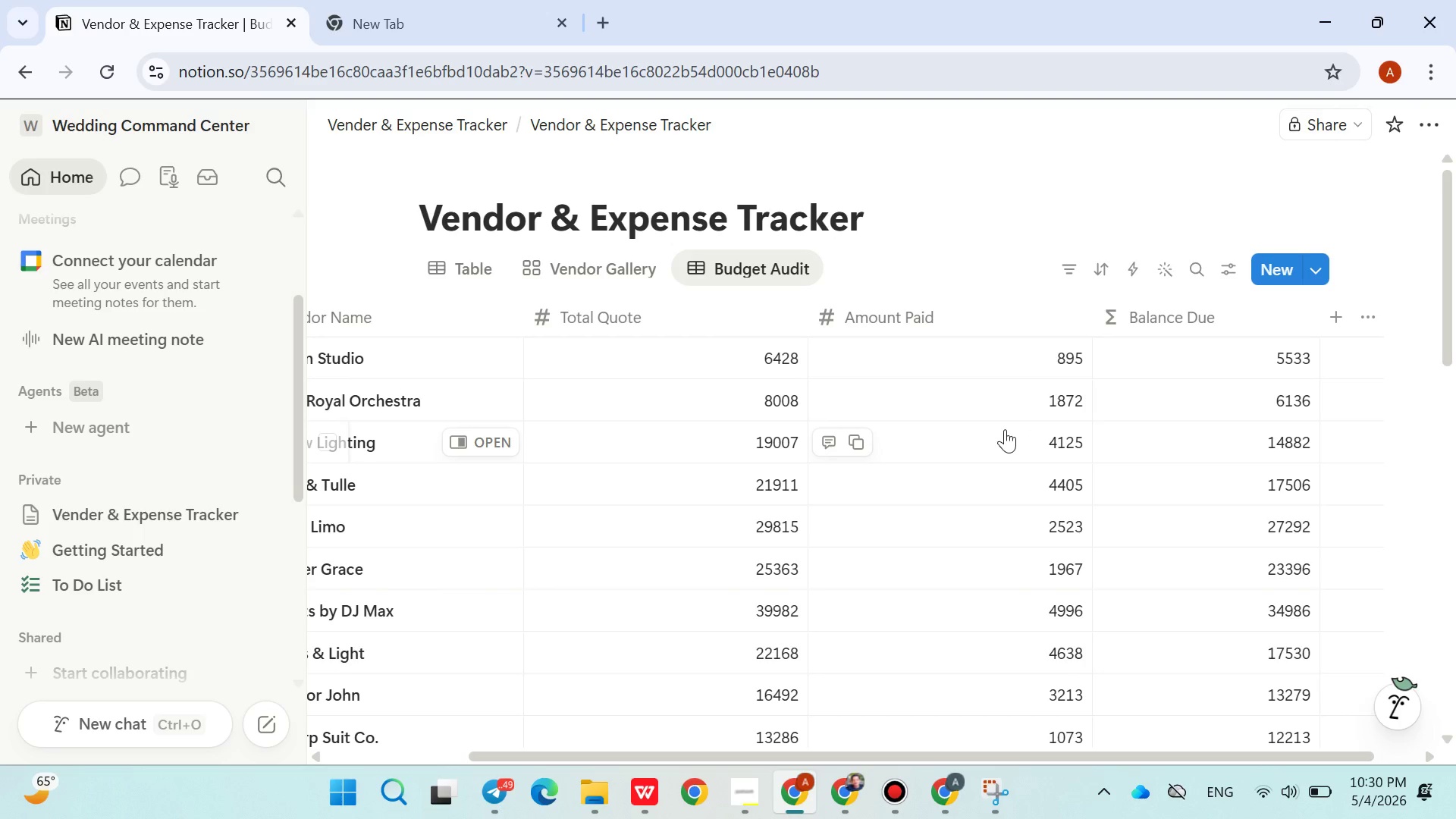 
left_click([788, 312])
 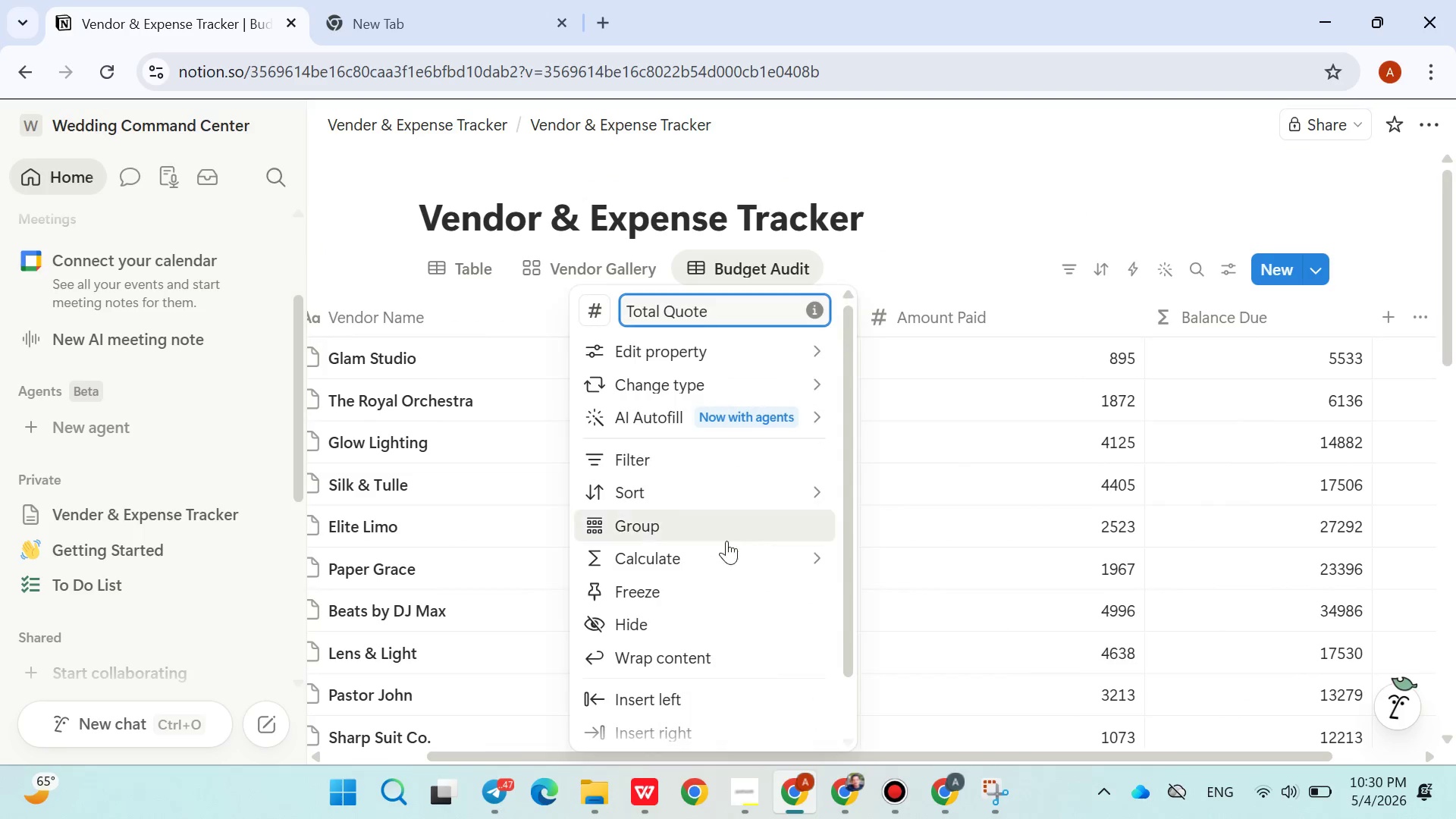 
mouse_move([740, 562])
 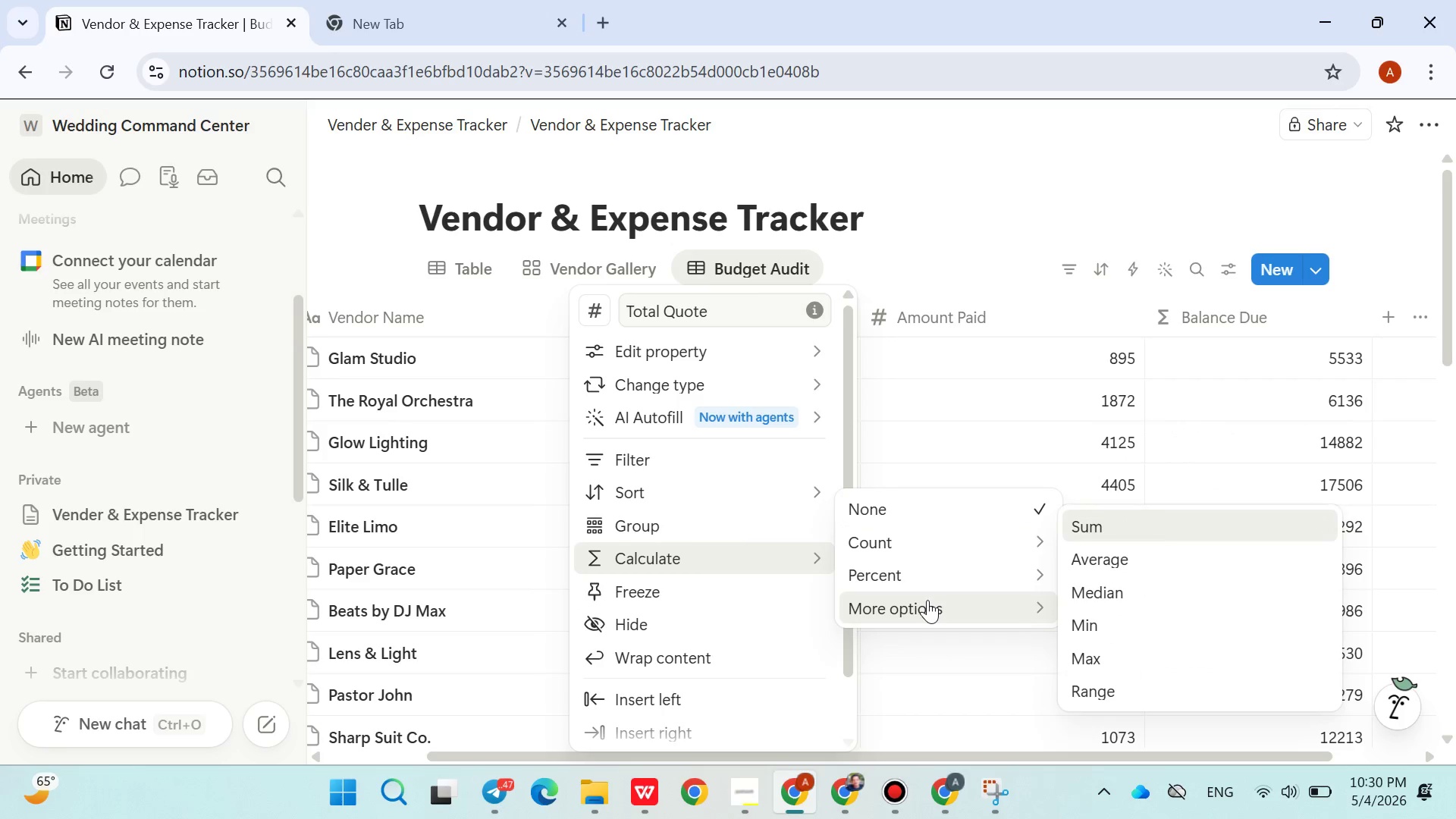 
left_click([1094, 516])
 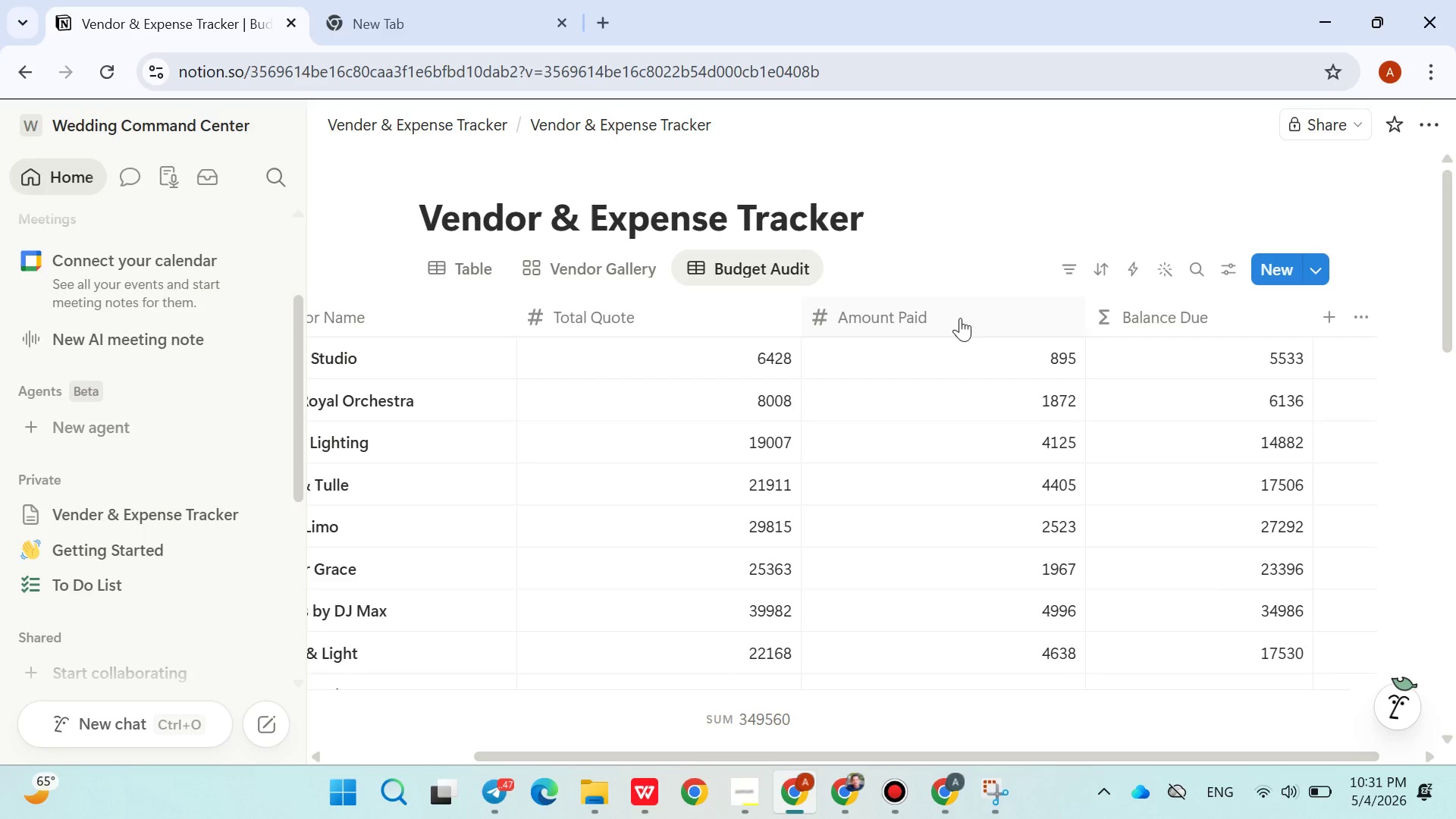 
wait(28.28)
 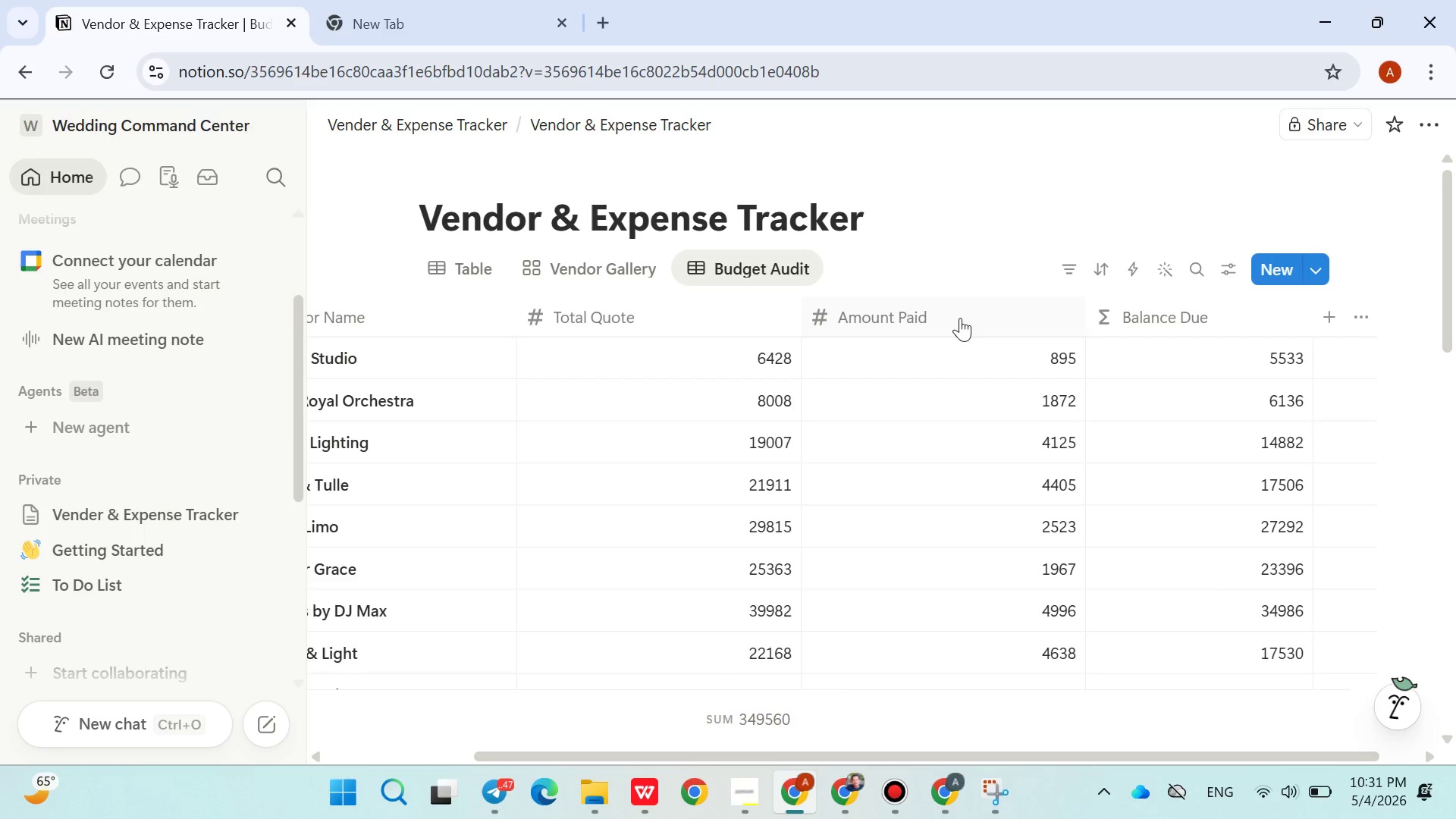 
left_click([1017, 317])
 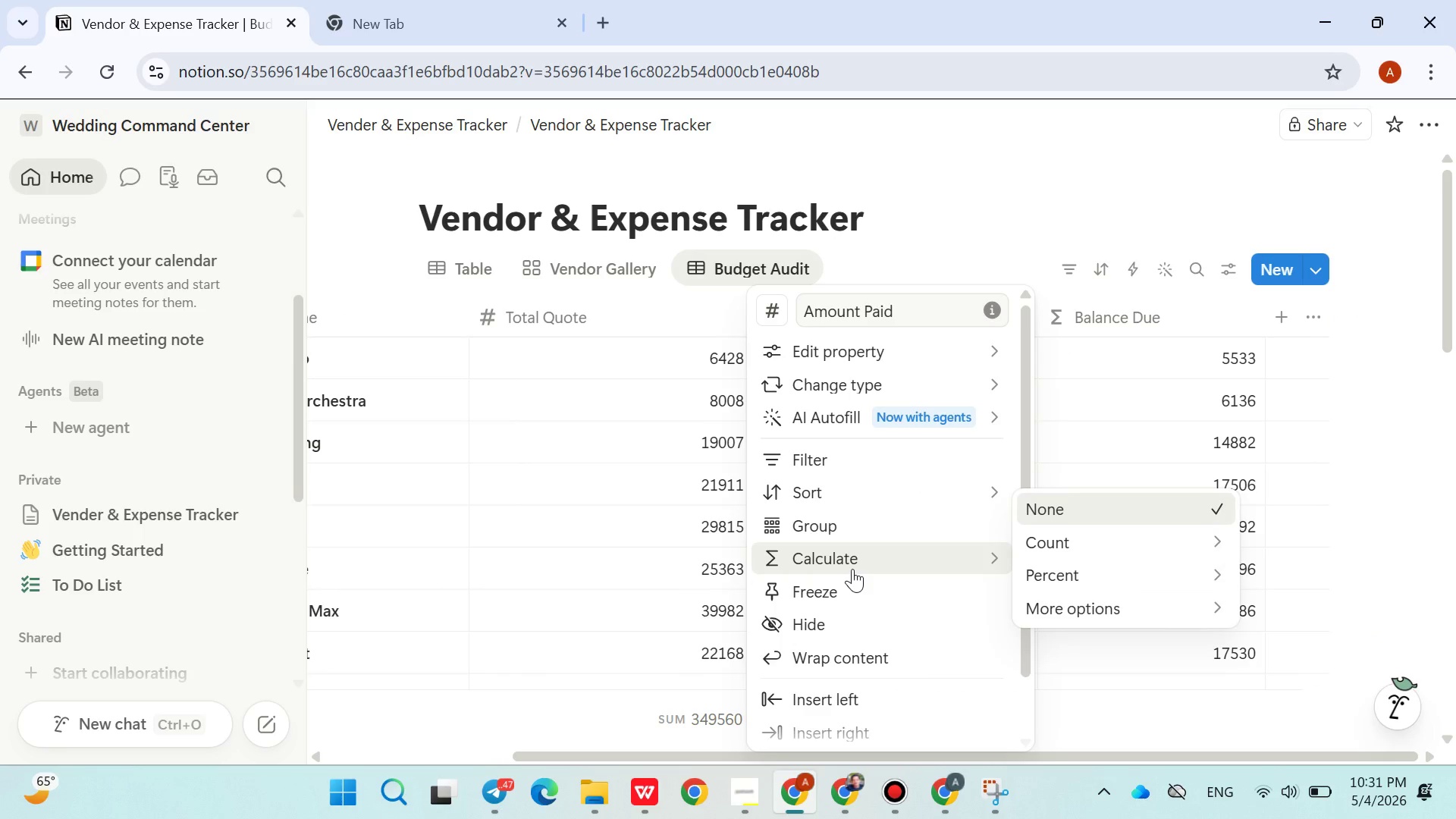 
wait(15.22)
 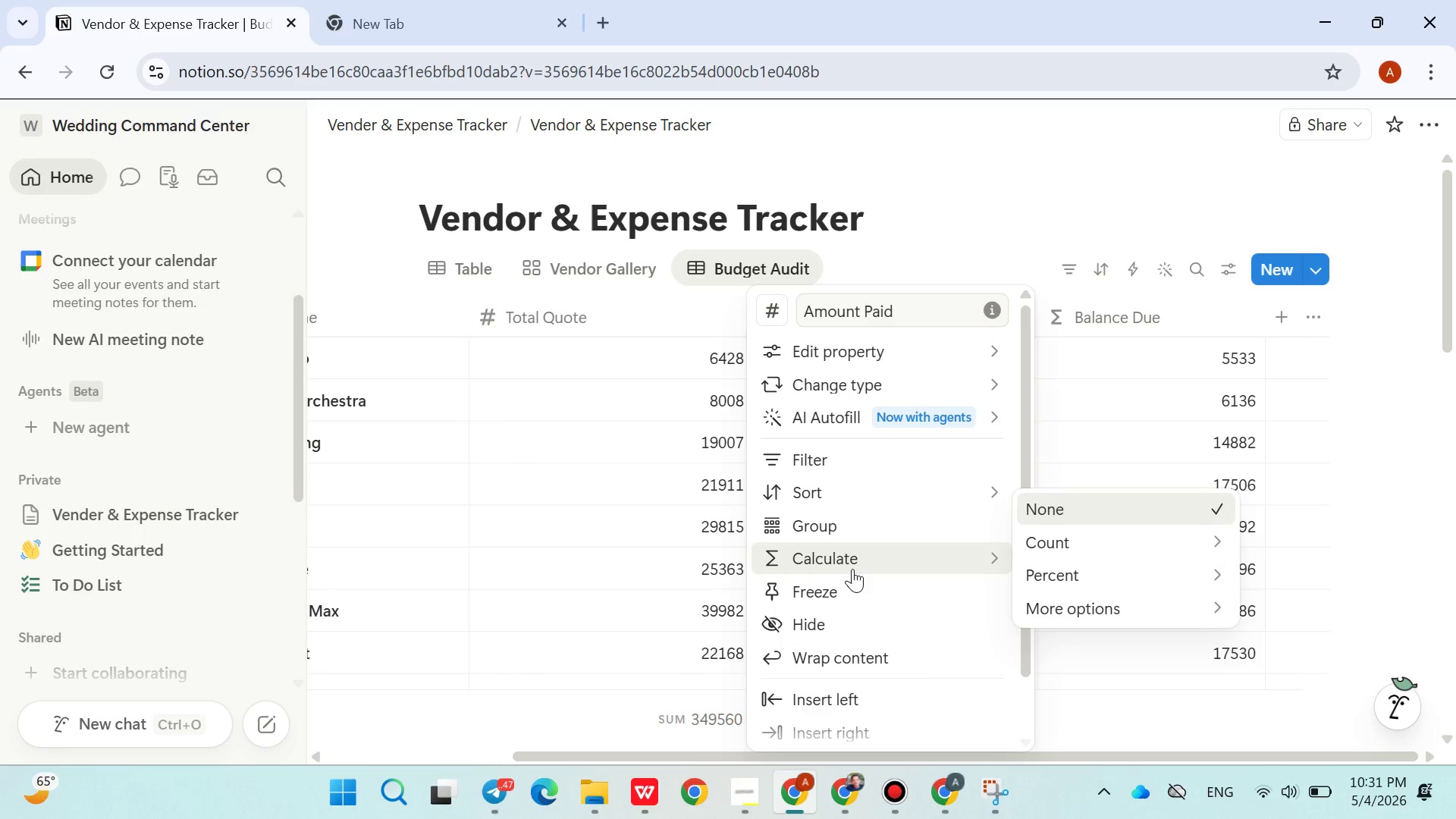 
left_click([951, 204])
 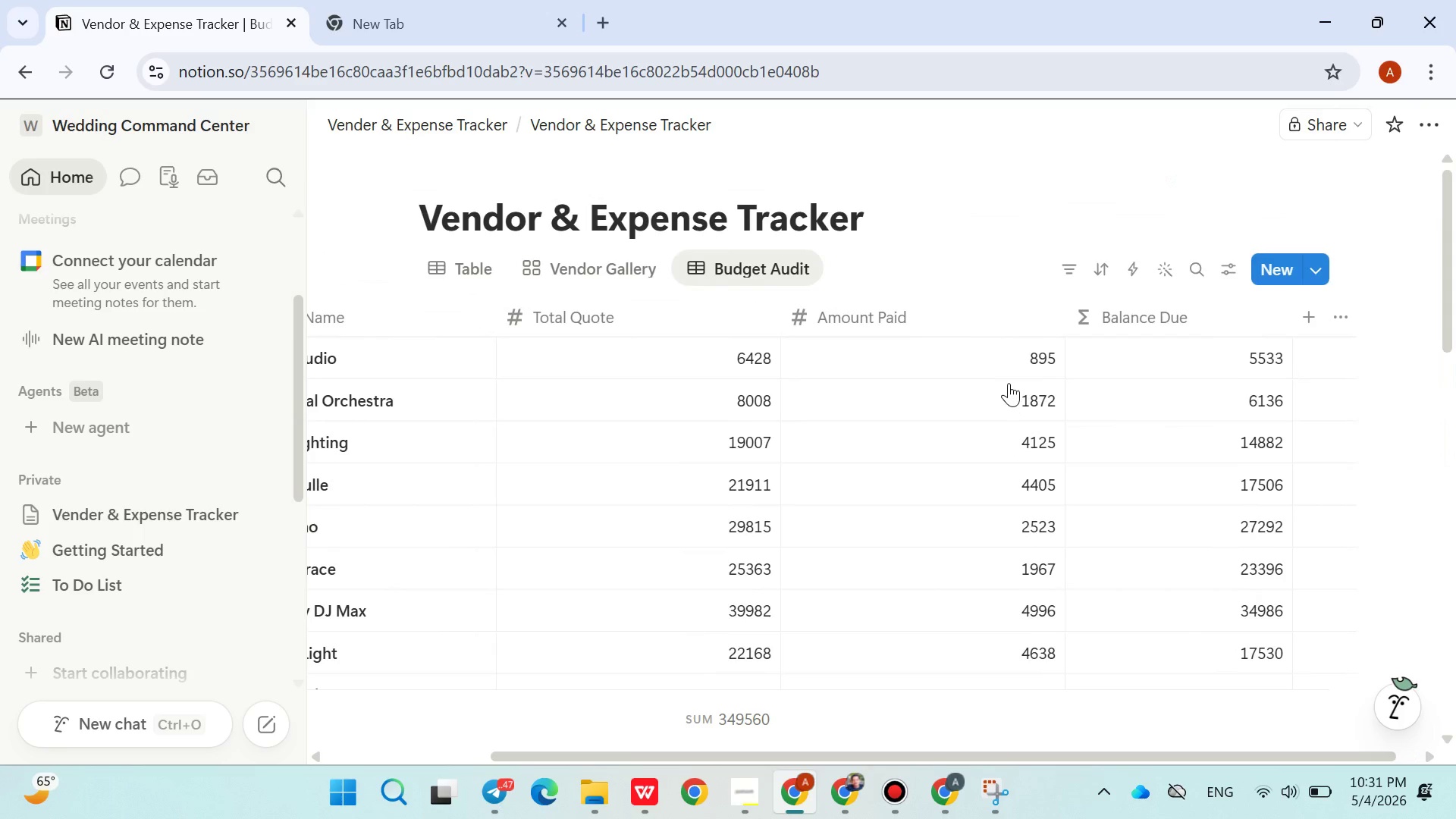 
wait(11.17)
 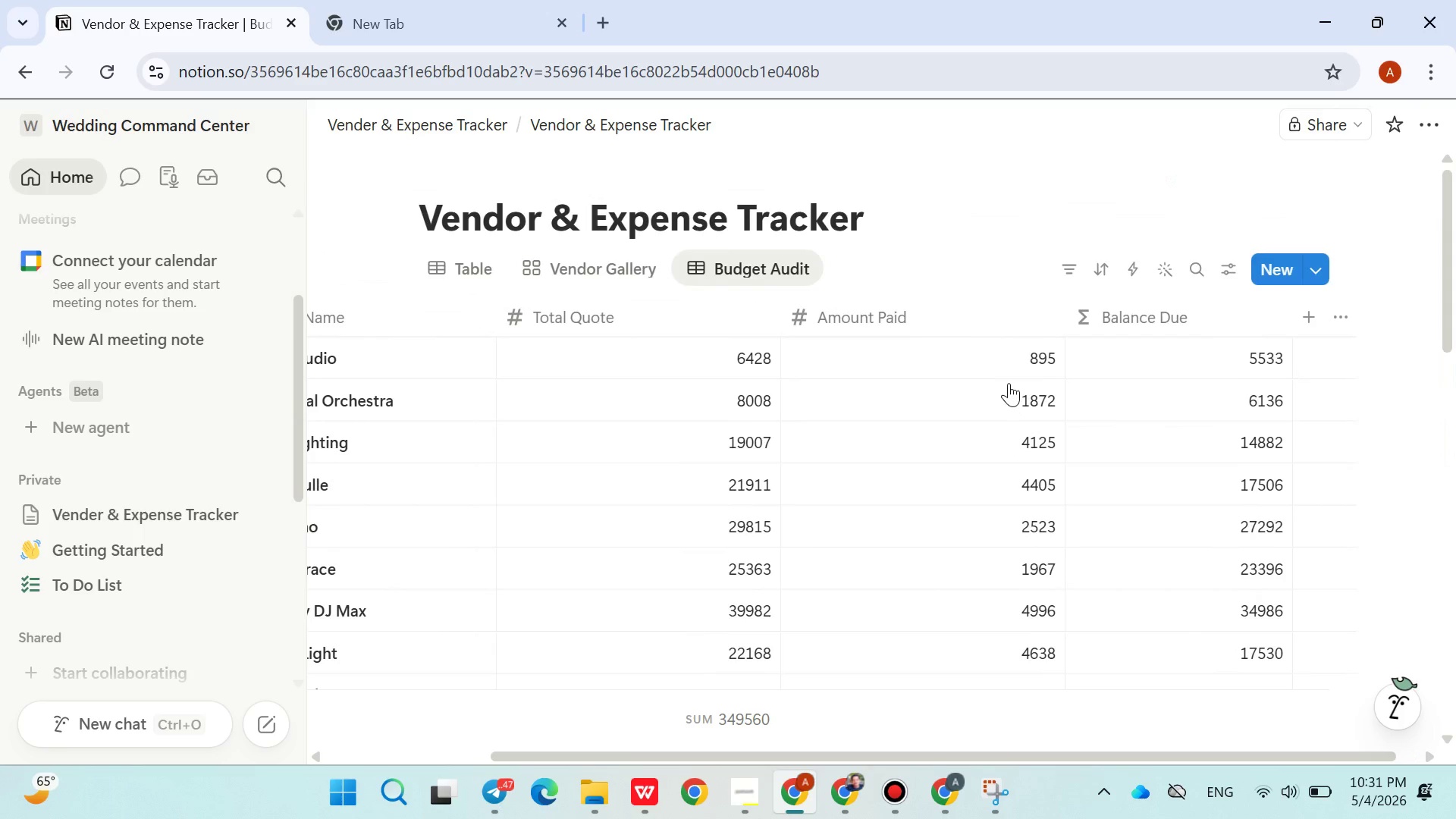 
left_click([1135, 310])
 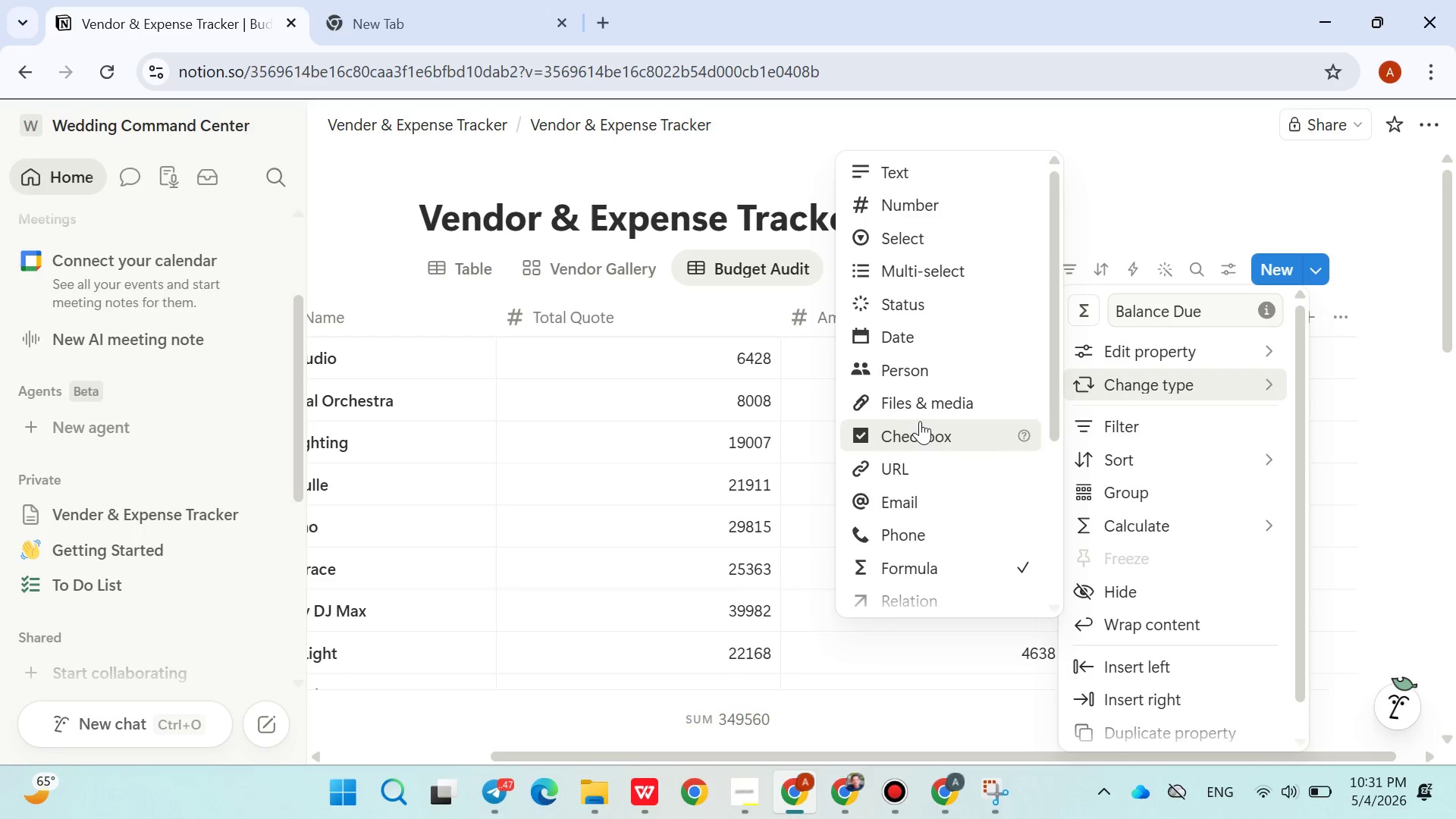 
mouse_move([1159, 516])
 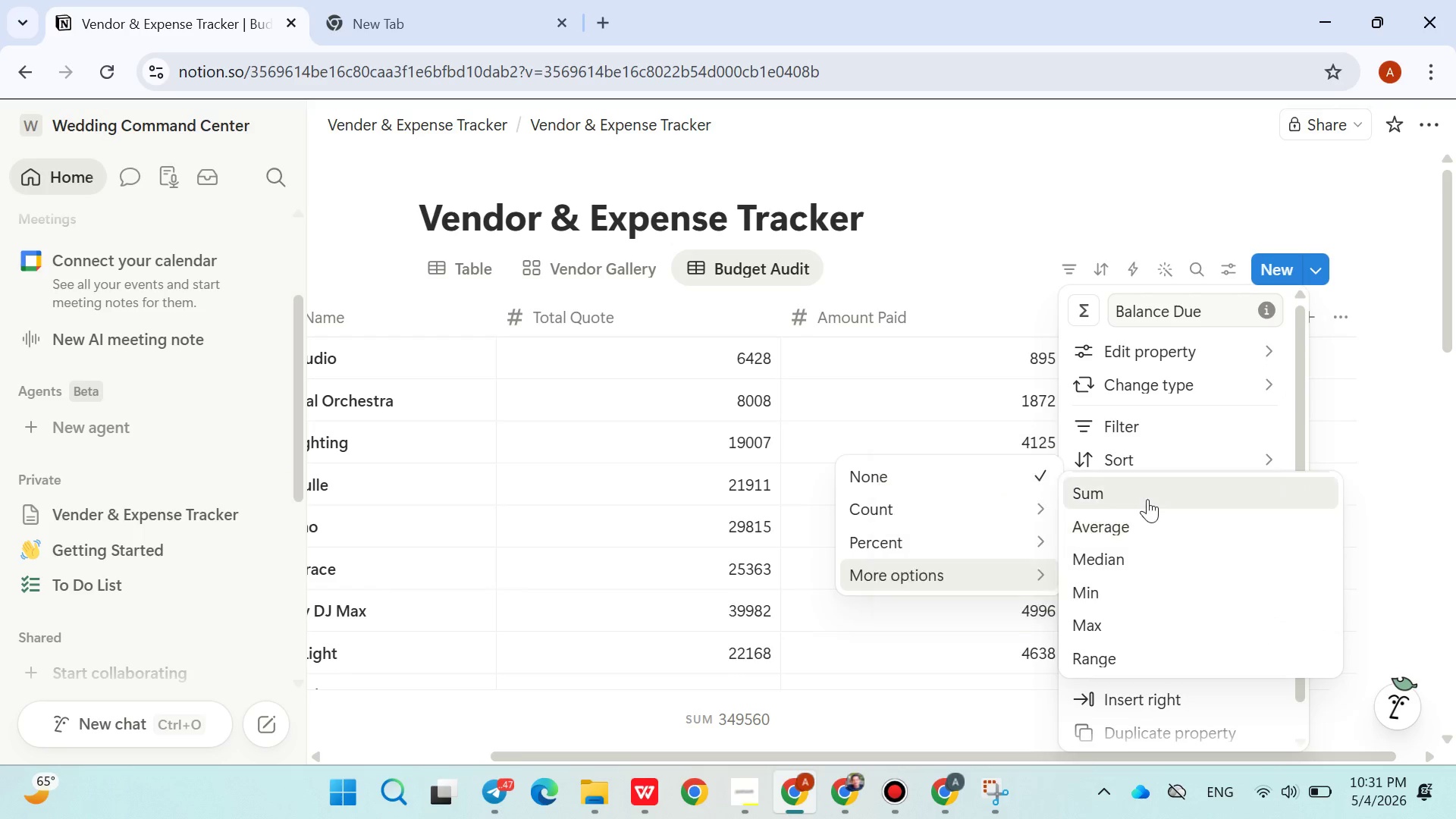 
left_click([1146, 497])
 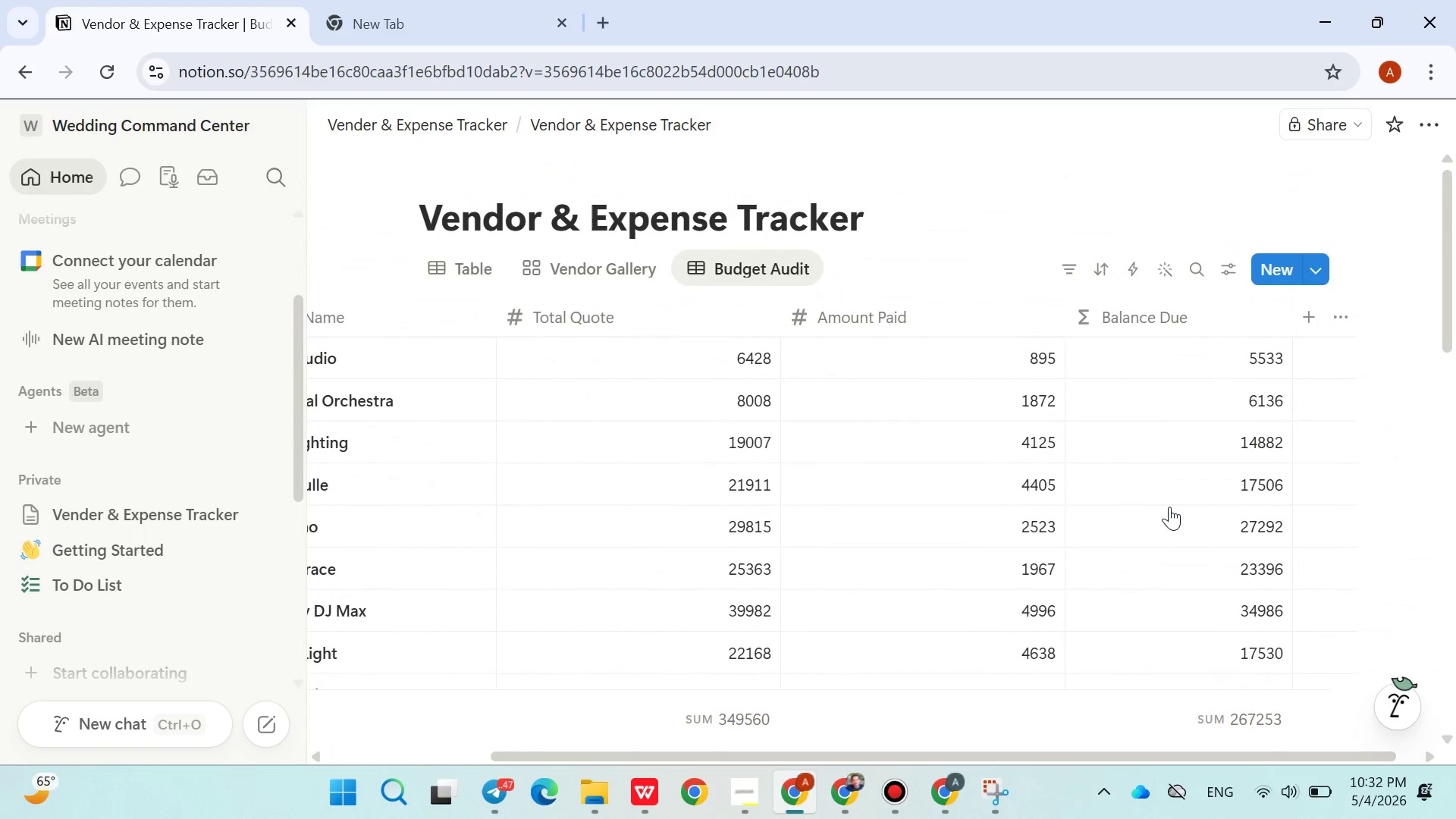 
wait(29.75)
 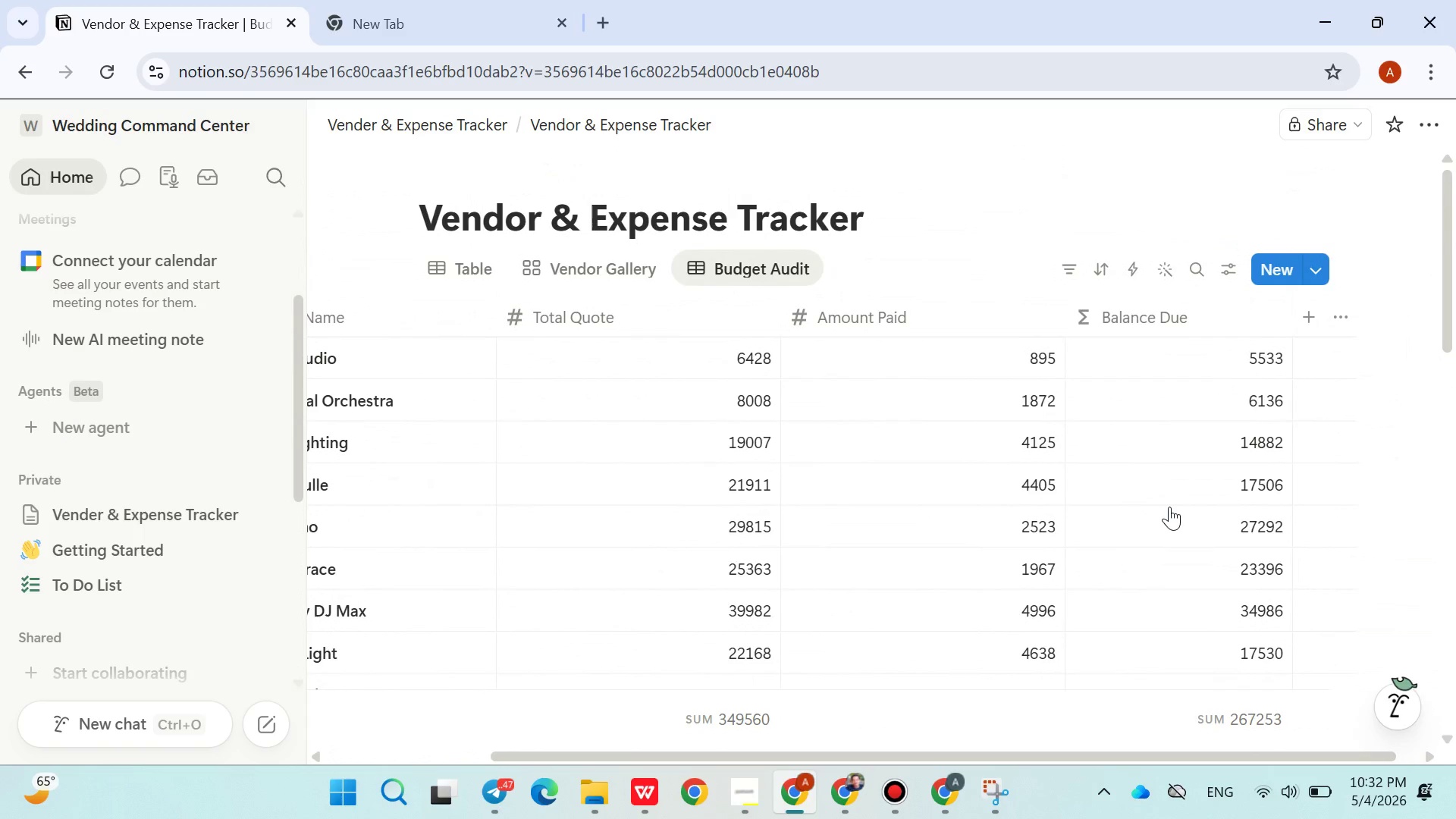 
left_click([494, 272])
 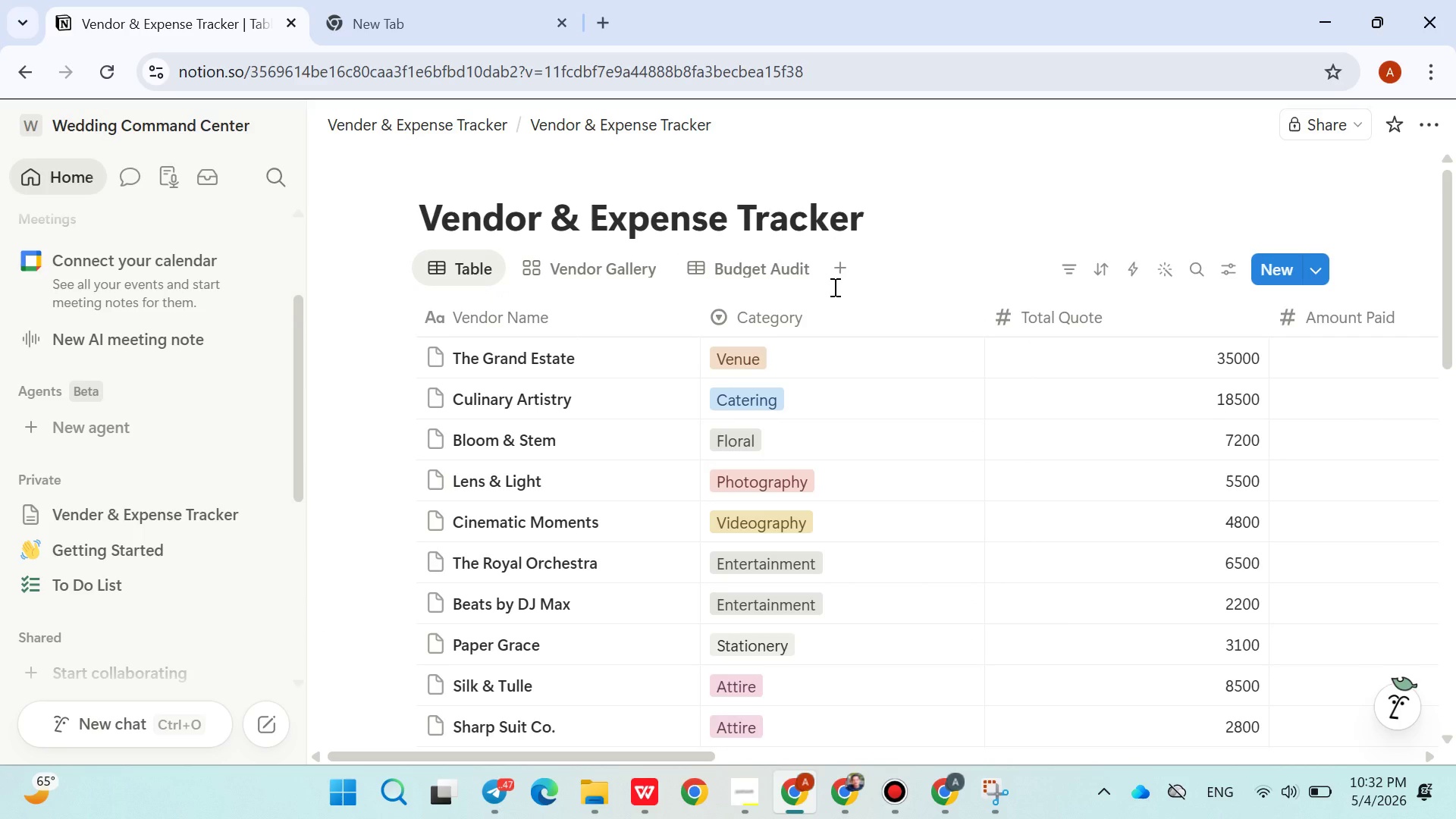 
wait(7.58)
 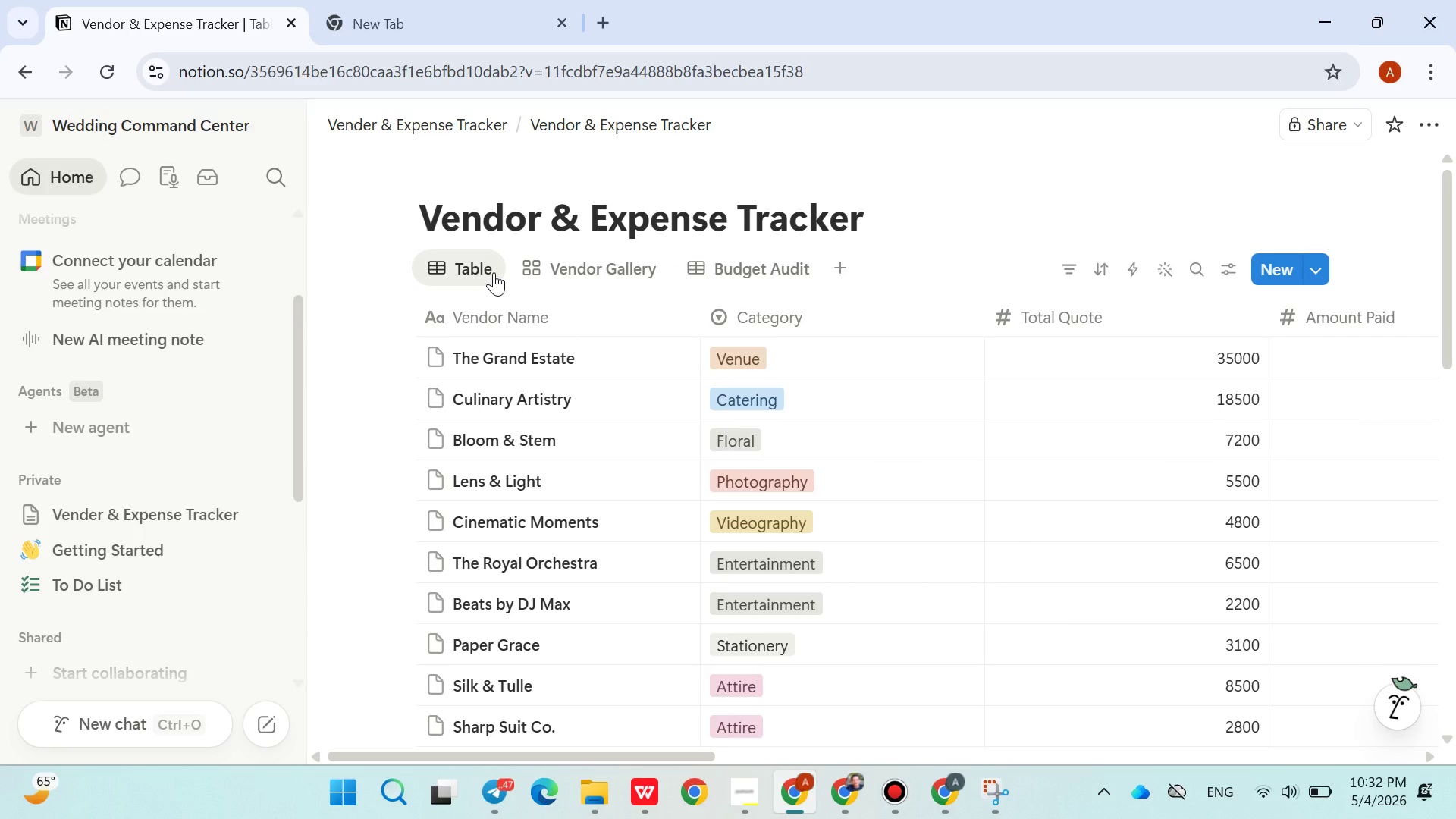 
left_click([739, 789])